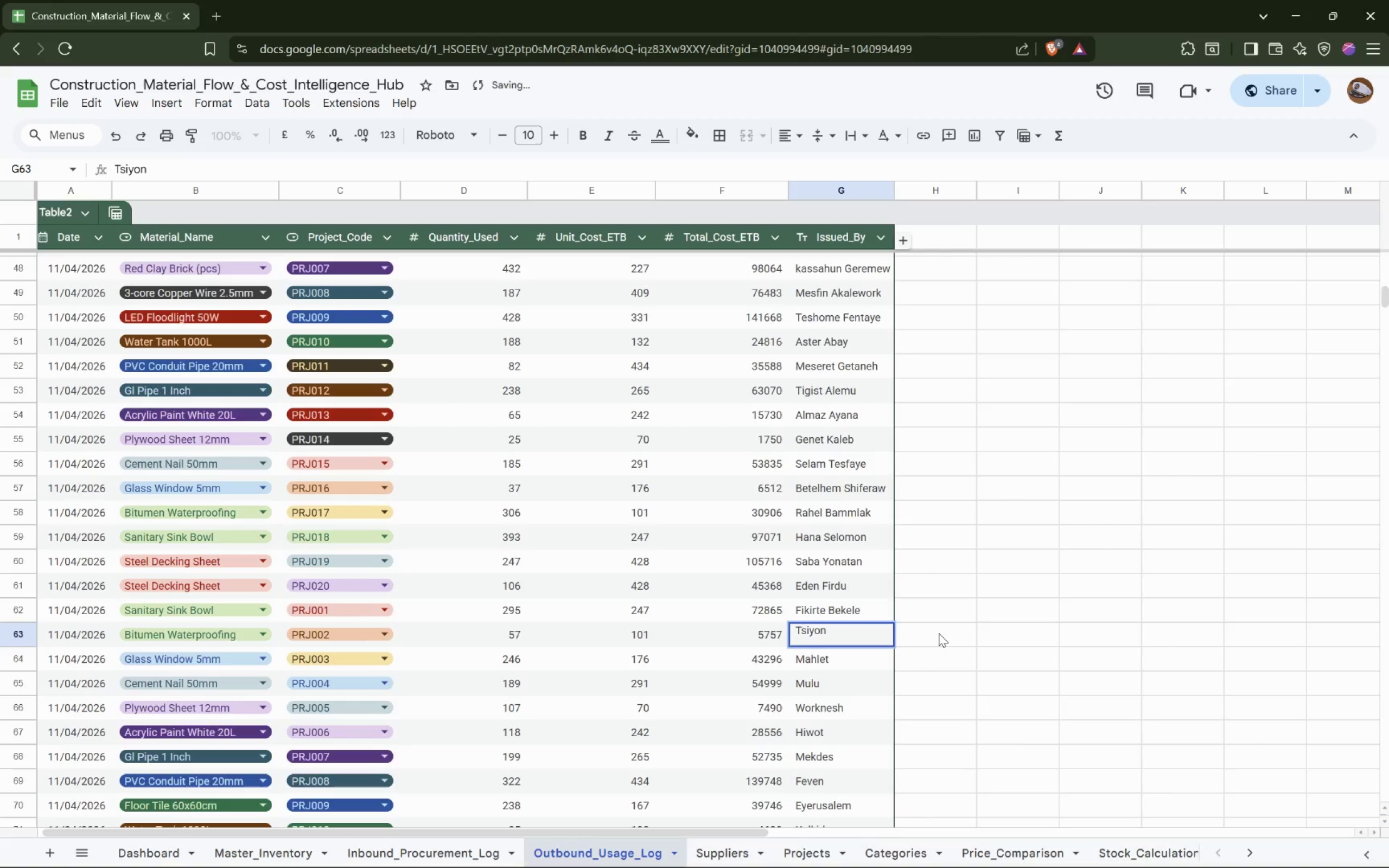 
key(Space)
 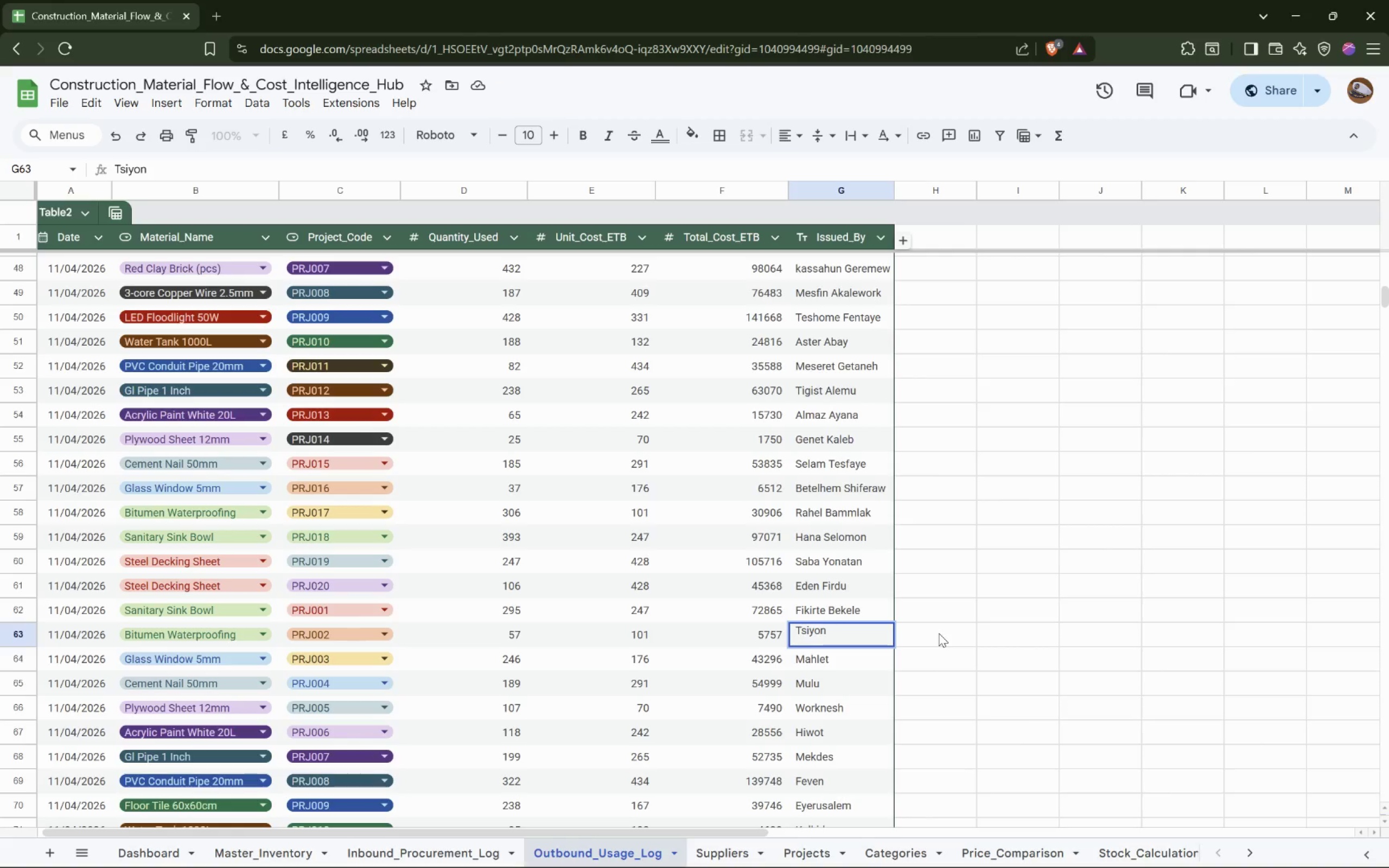 
key(Shift+F)
 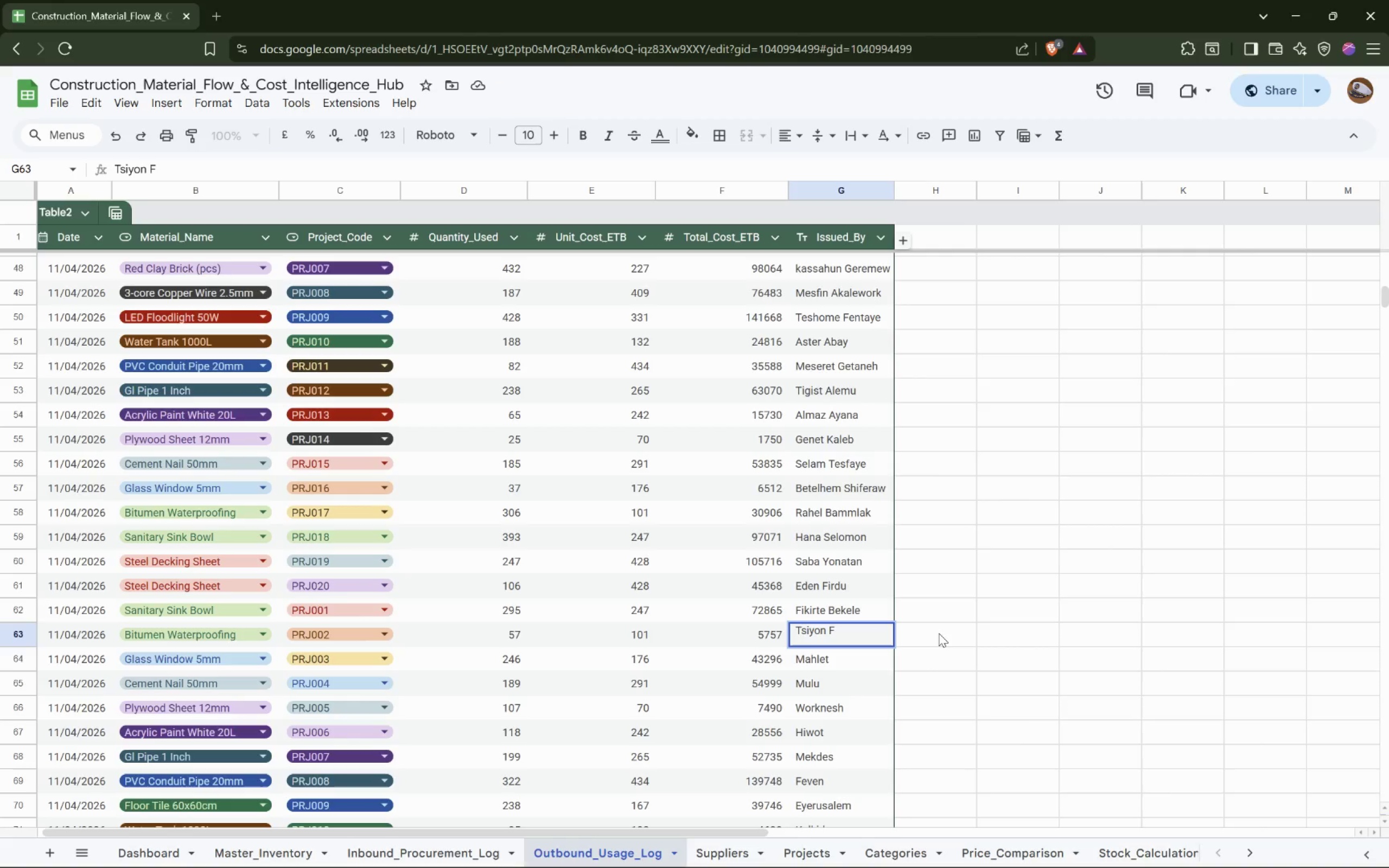 
type(et)
 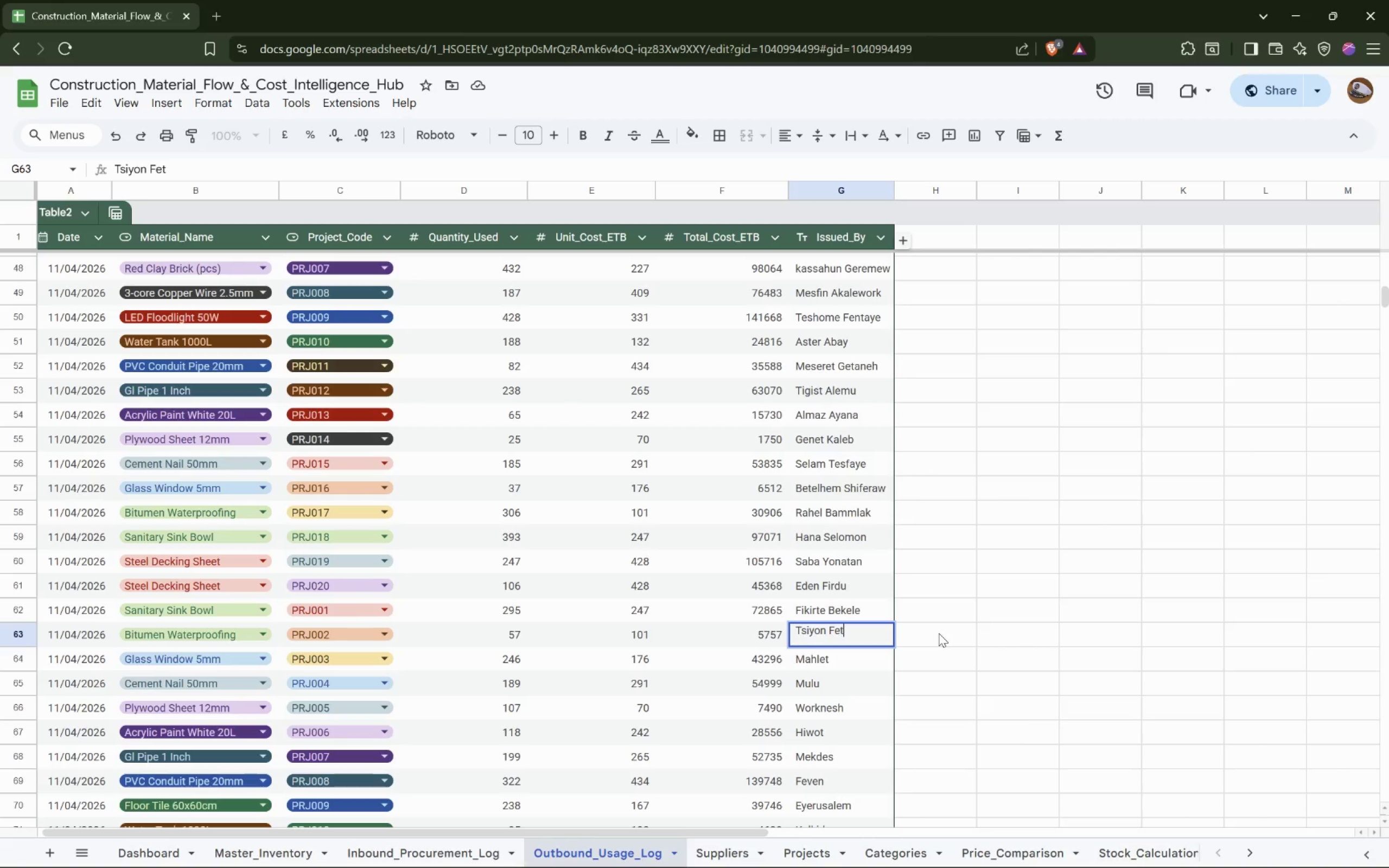 
type(ene)
 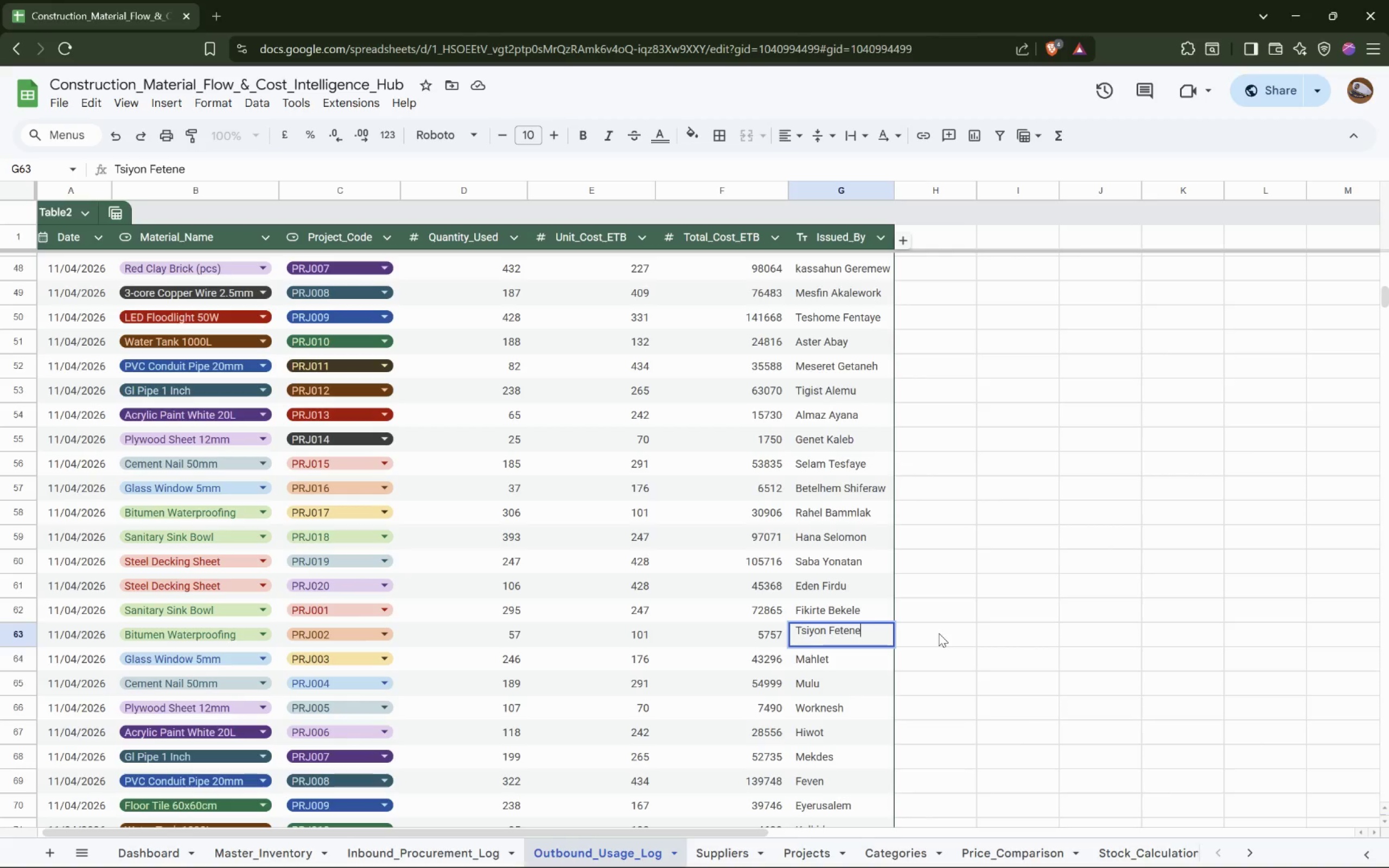 
wait(32.09)
 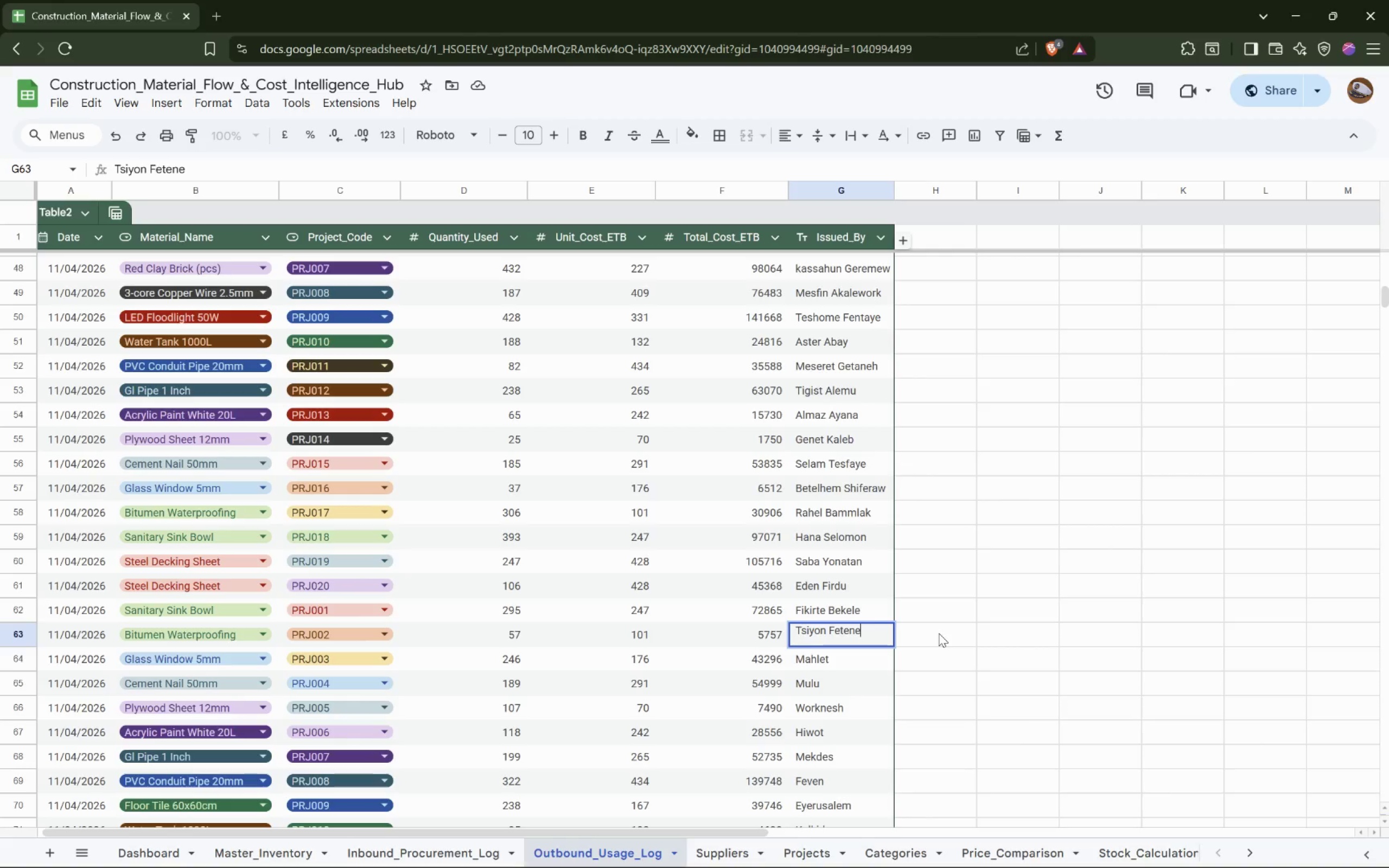 
double_click([859, 653])
 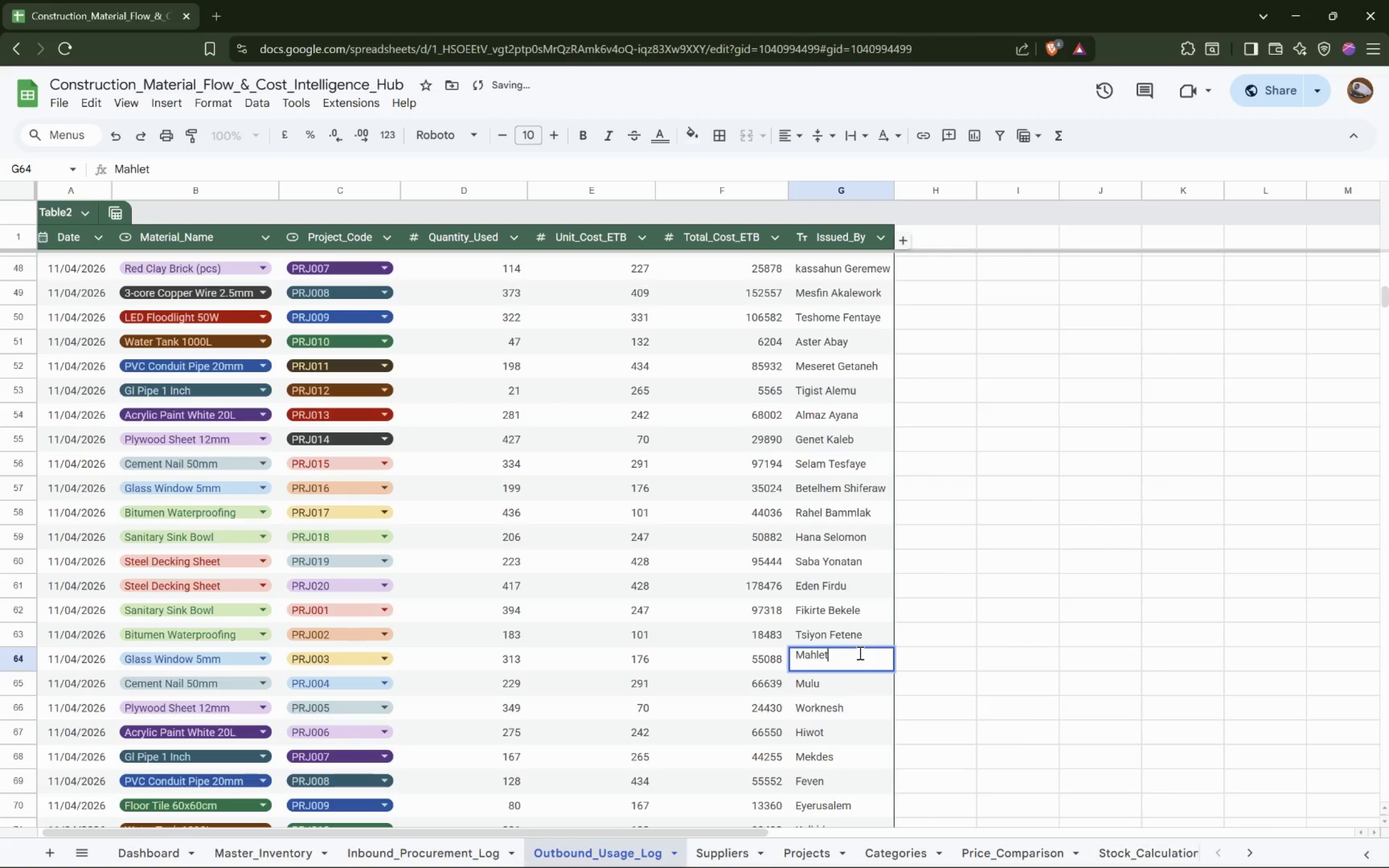 
key(Space)
 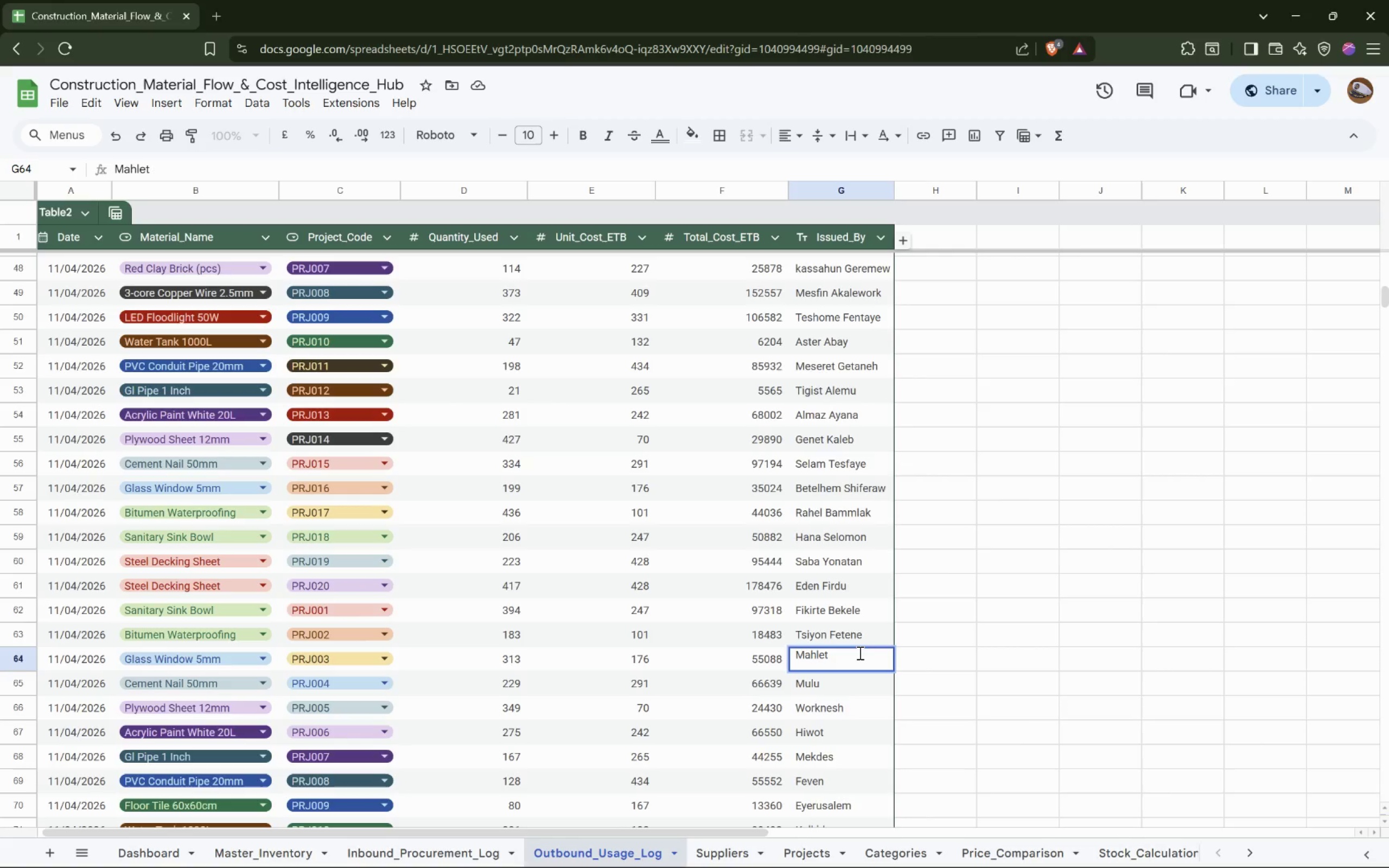 
type(Ashenafi)
 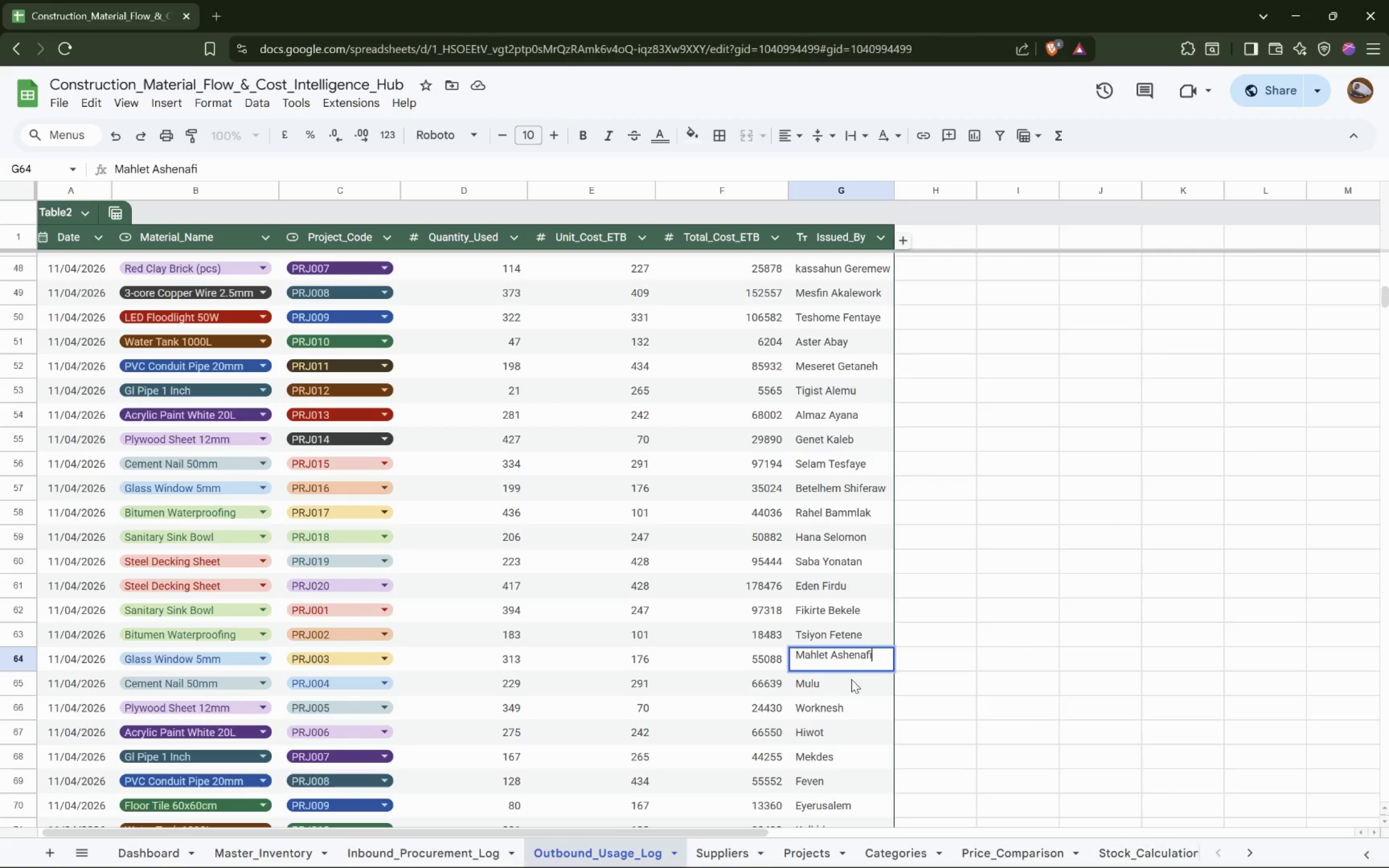 
double_click([823, 689])
 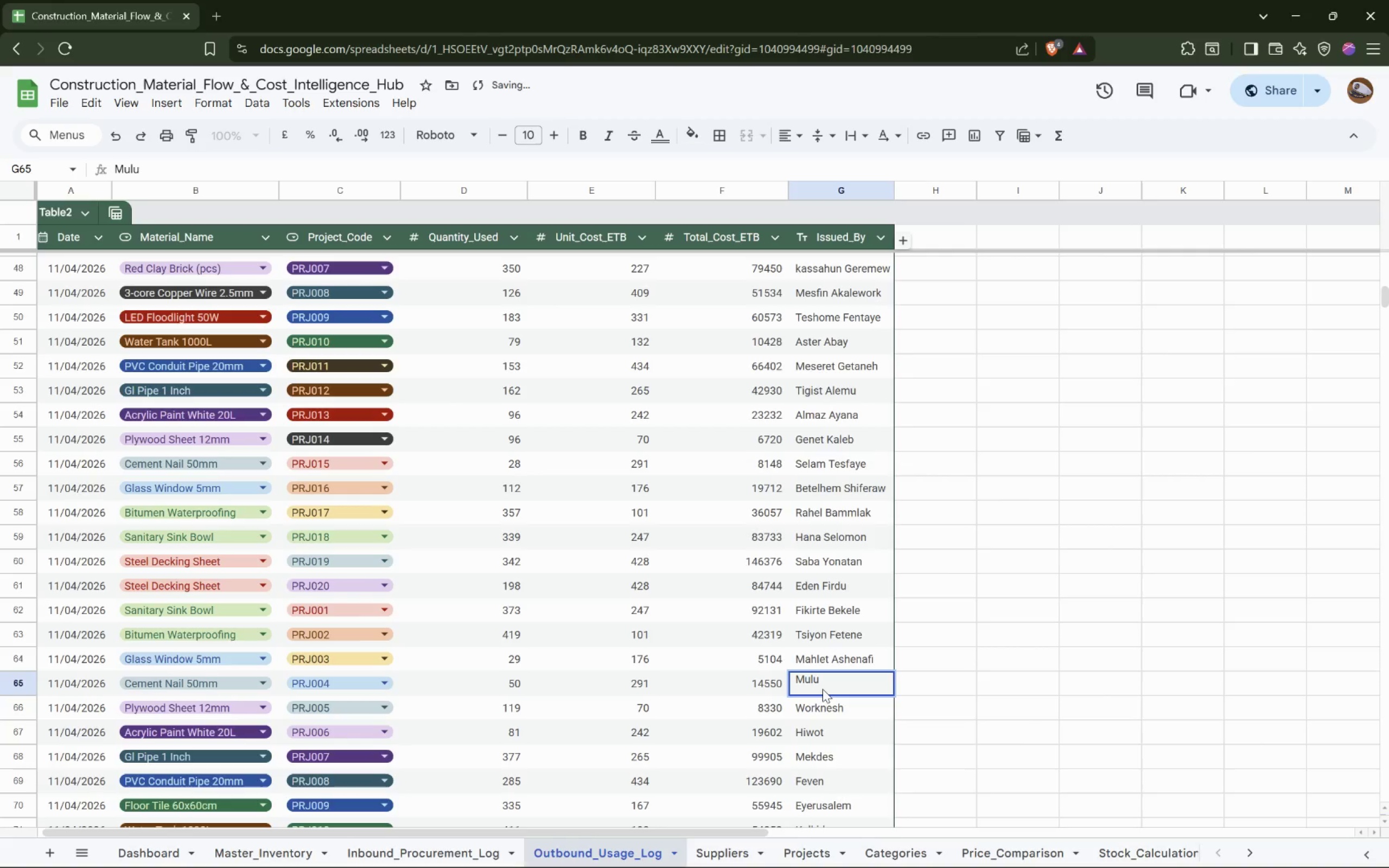 
key(Space)
 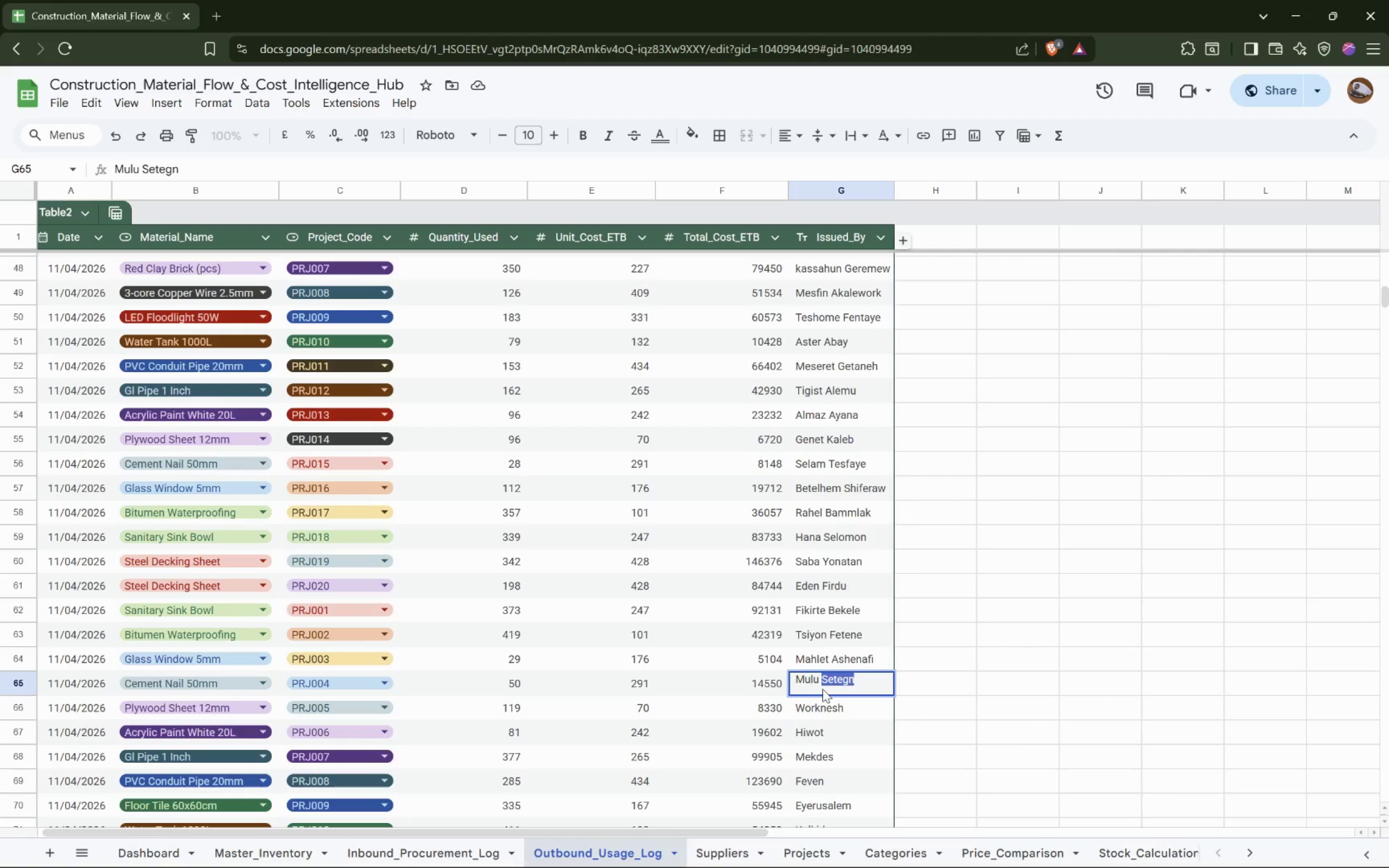 
wait(6.91)
 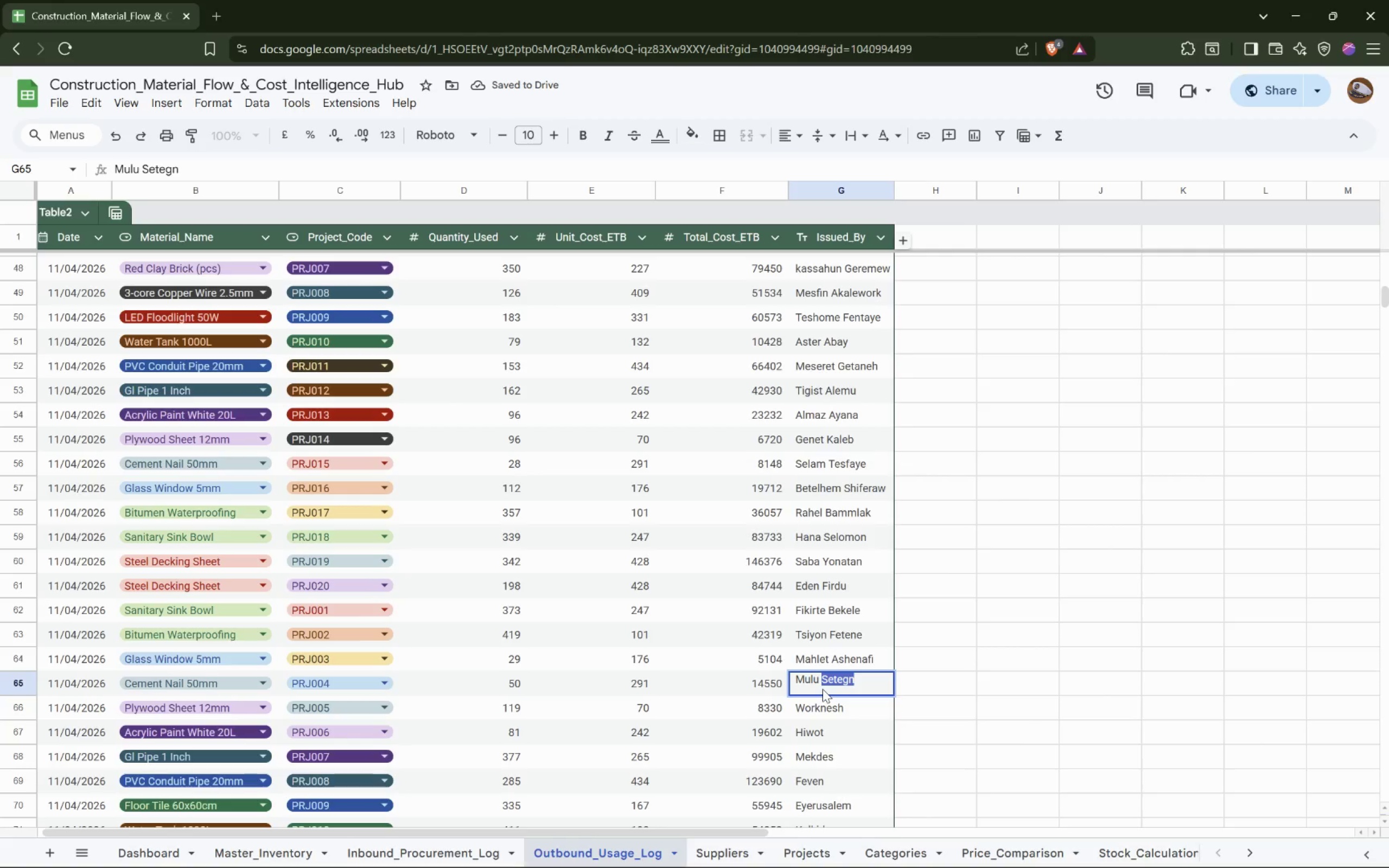 
type(Kasaheh)
 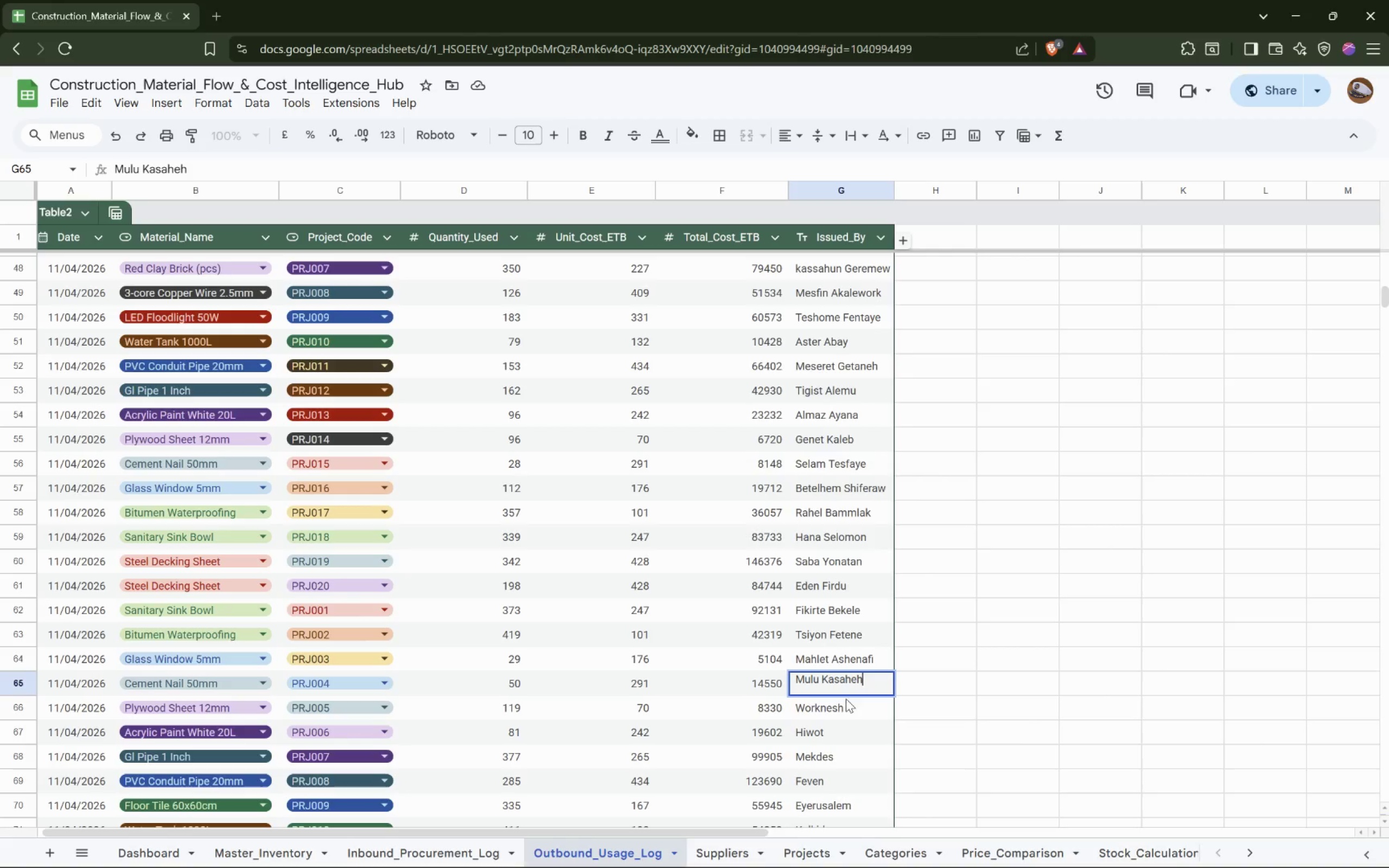 
double_click([840, 706])
 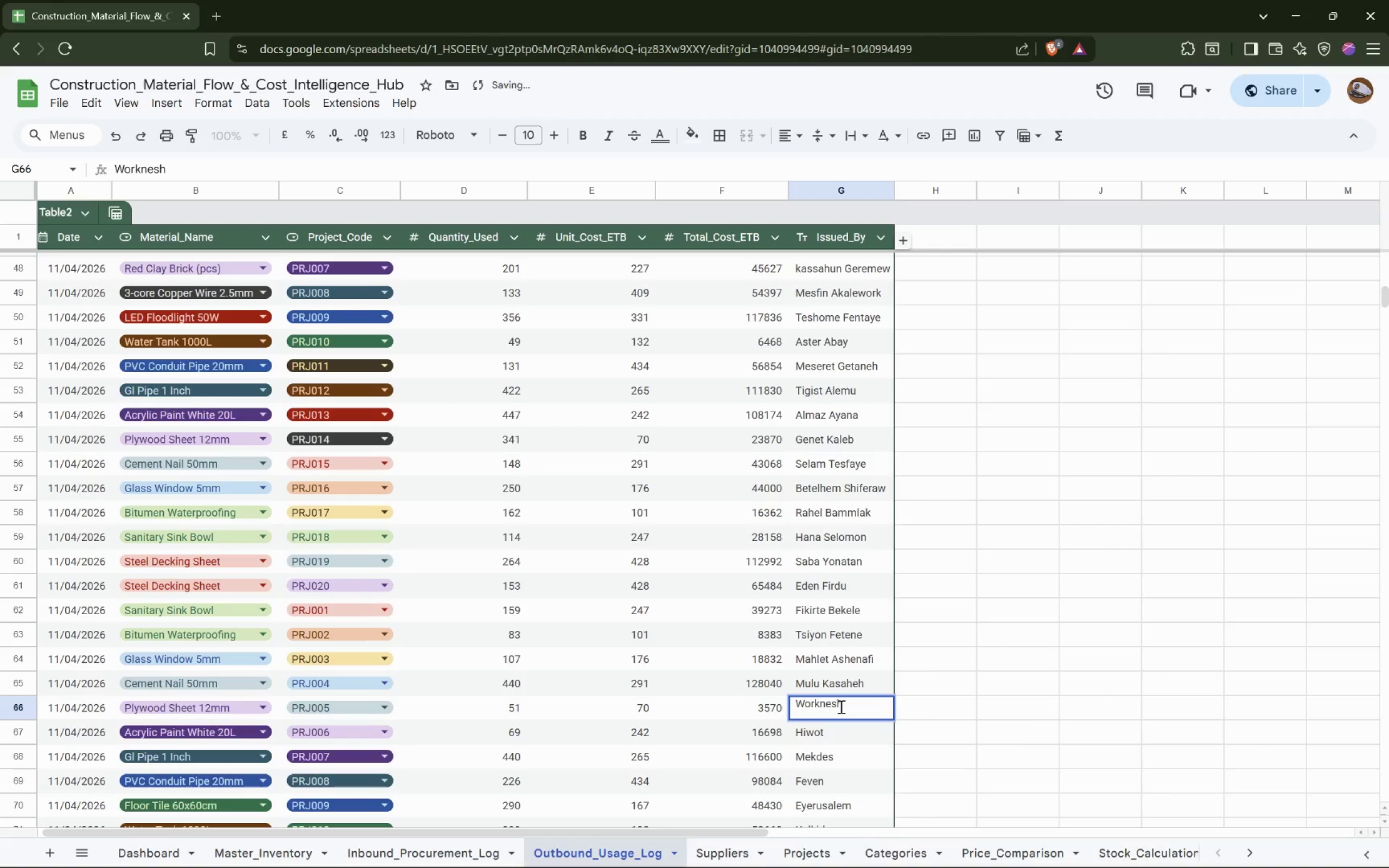 
key(Space)
 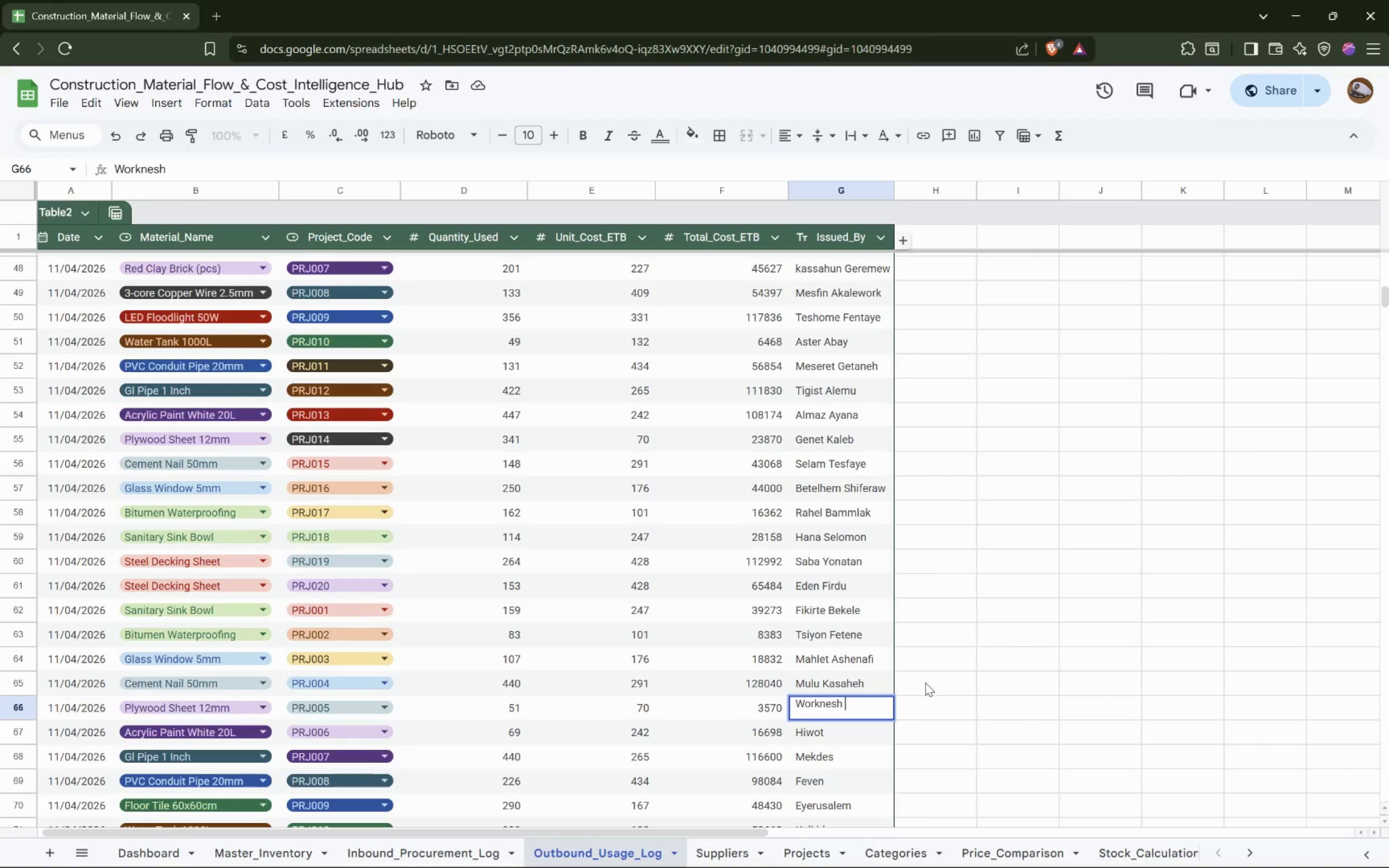 
wait(73.12)
 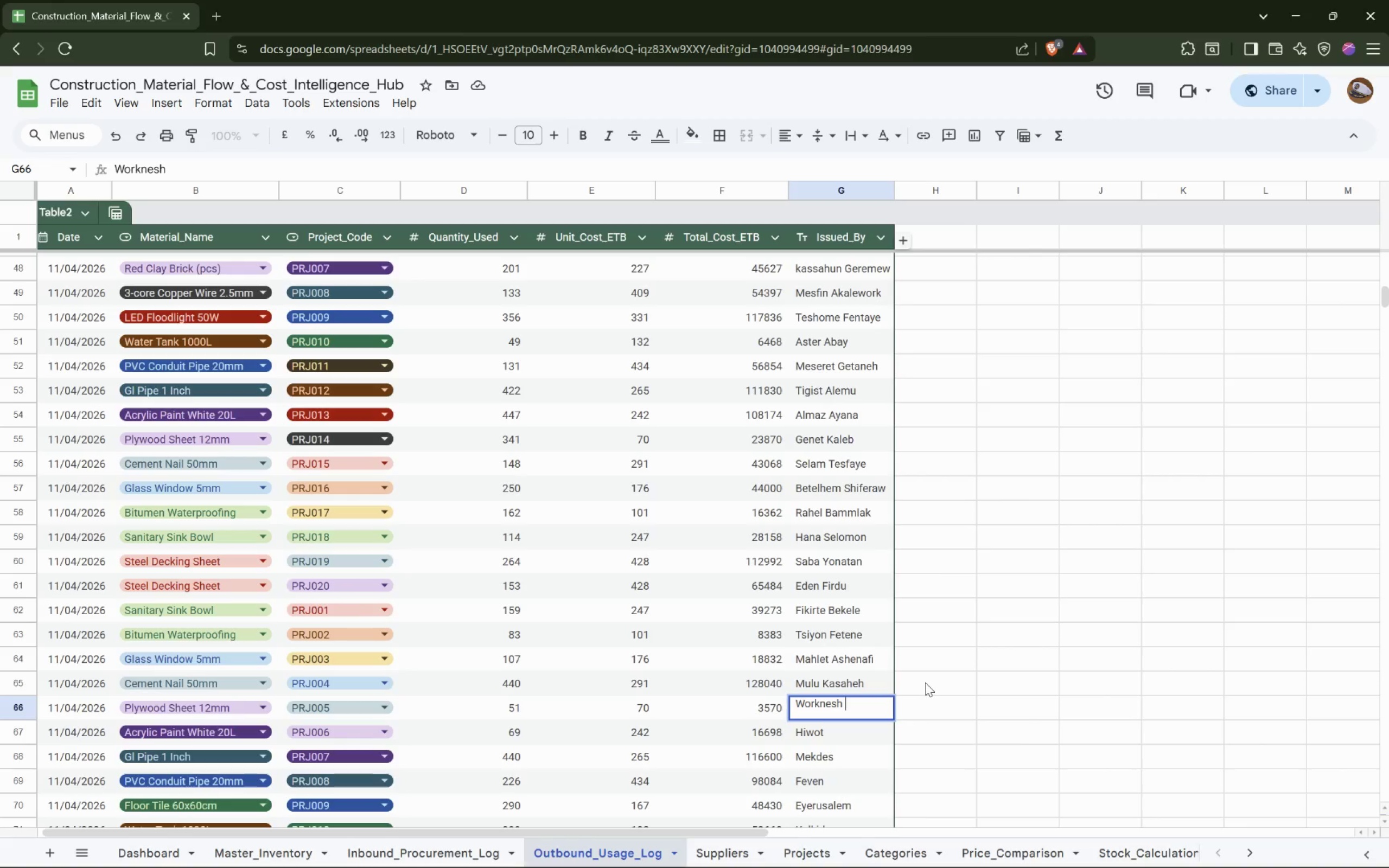 
type(ba)
key(Backspace)
key(Backspace)
type(Belayneh)
 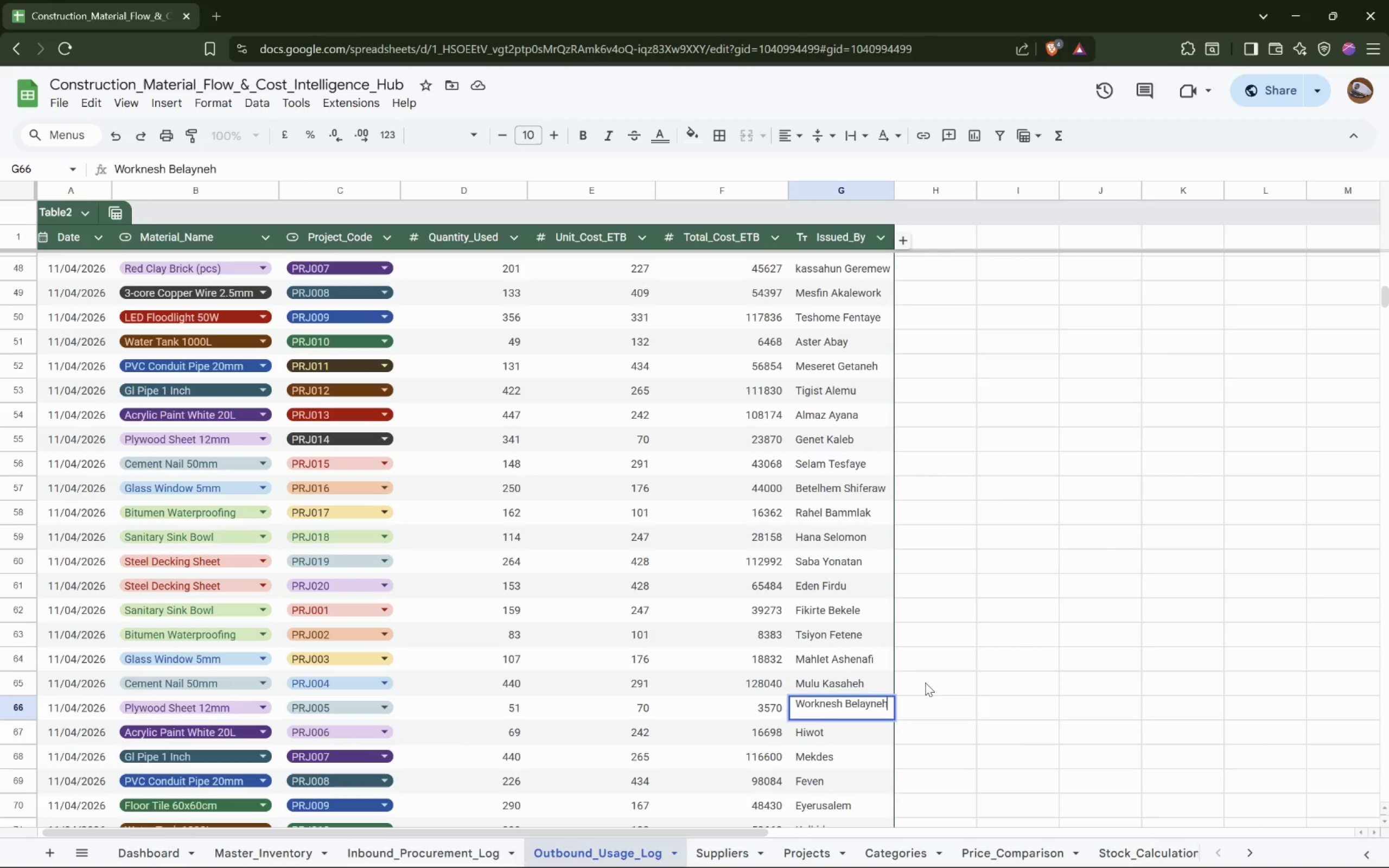 
double_click([845, 723])
 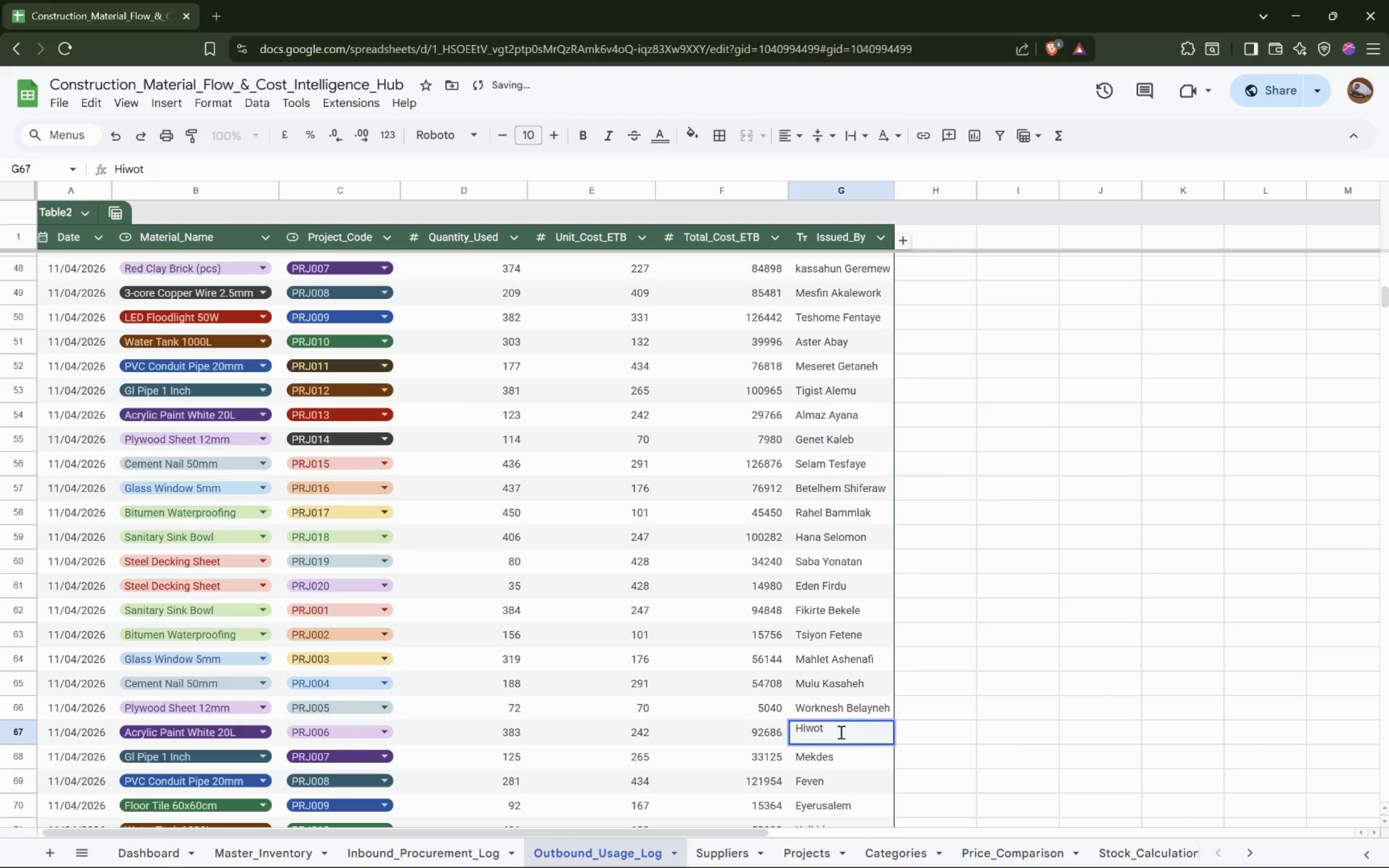 
key(Space)
 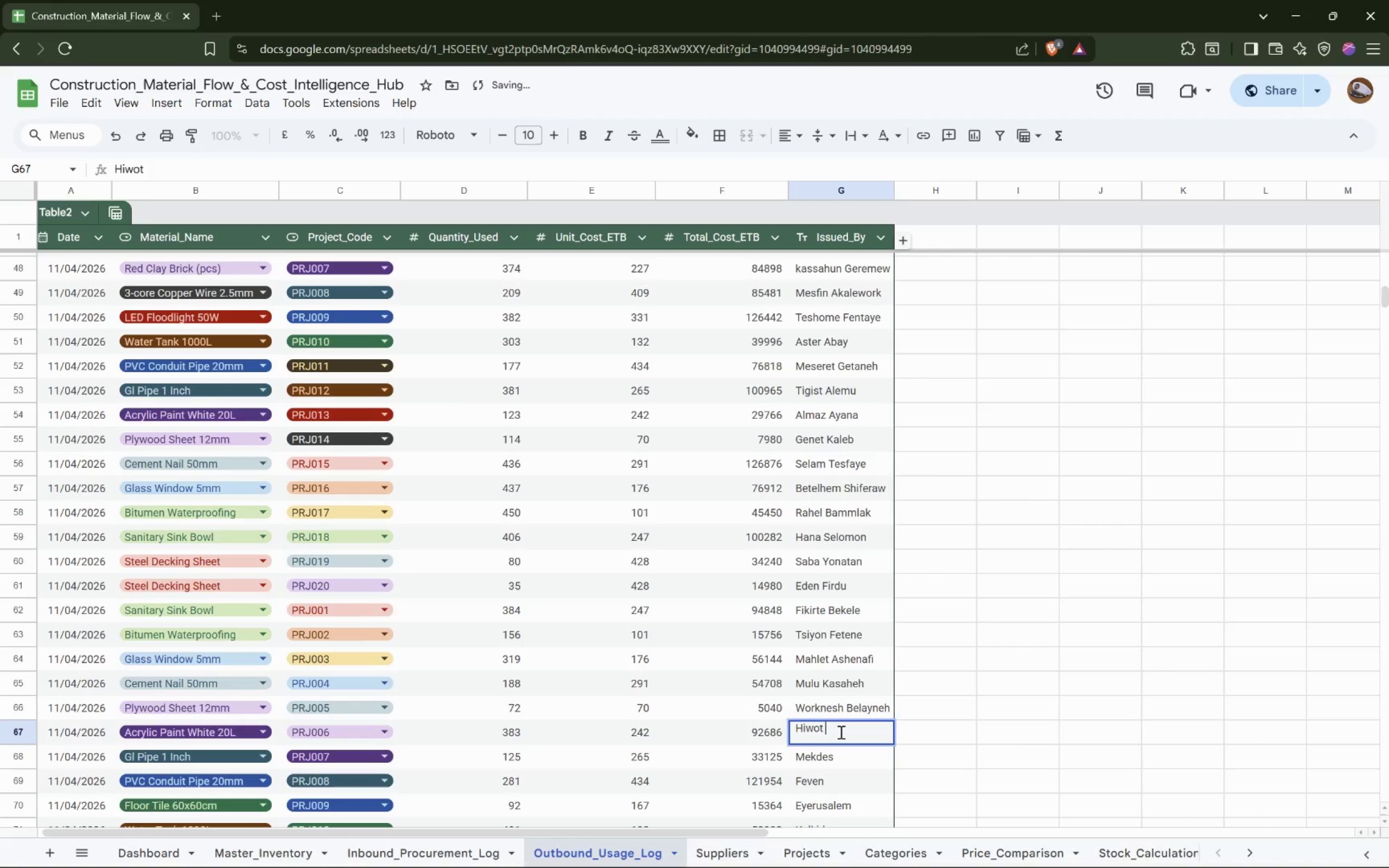 
hold_key(key=ShiftLeft, duration=1.53)
 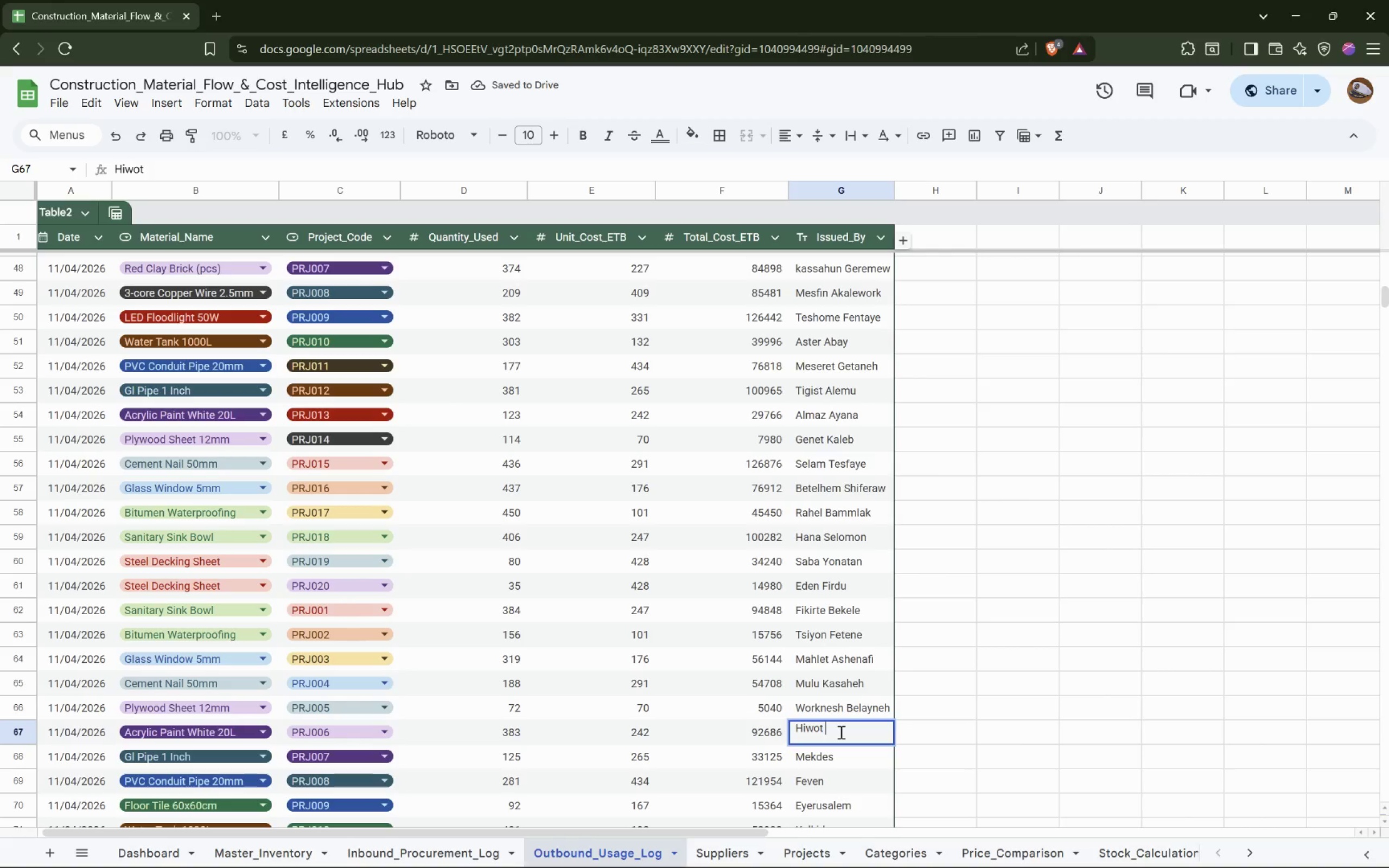 
hold_key(key=ShiftLeft, duration=1.52)
 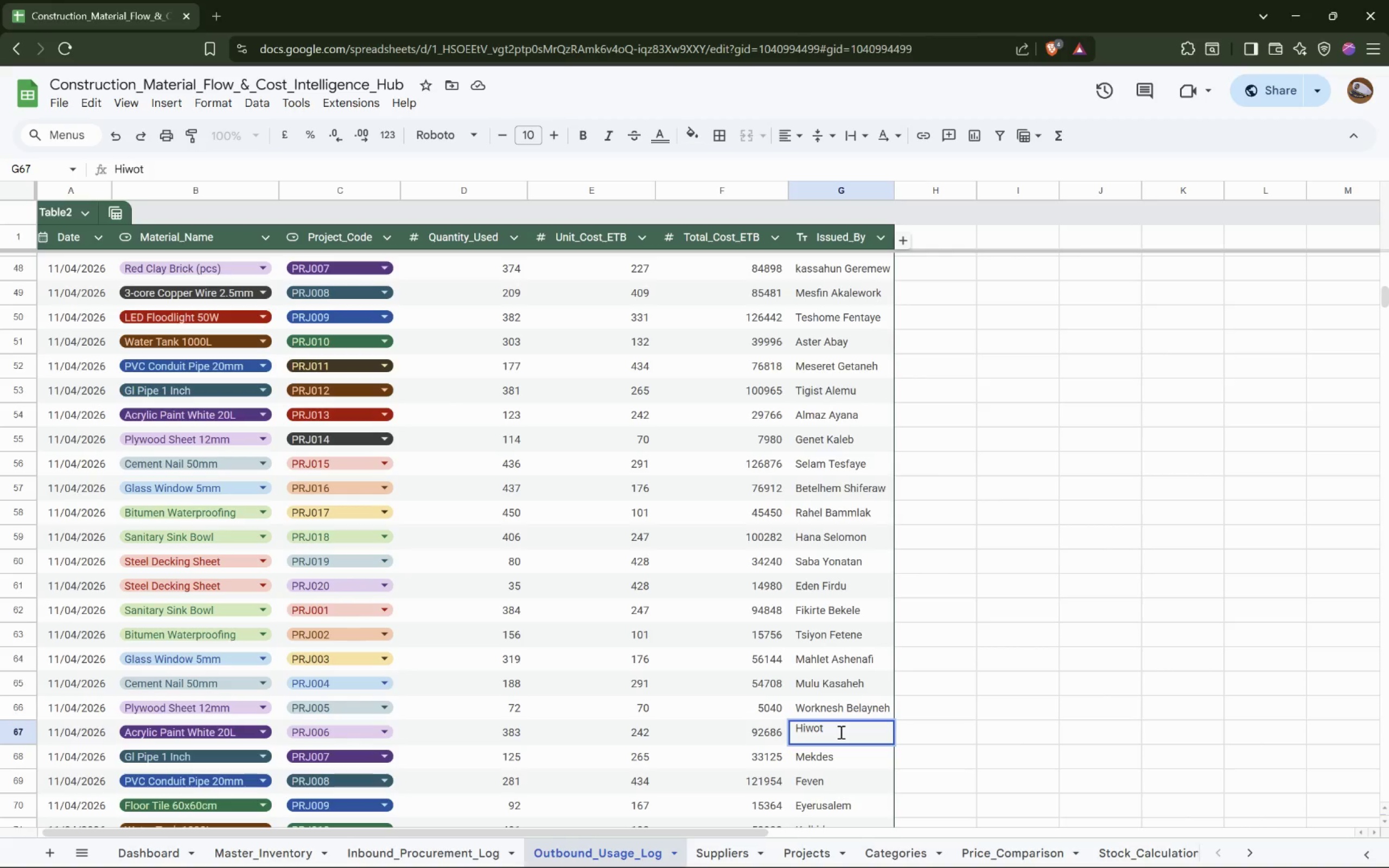 
hold_key(key=ShiftLeft, duration=0.95)
 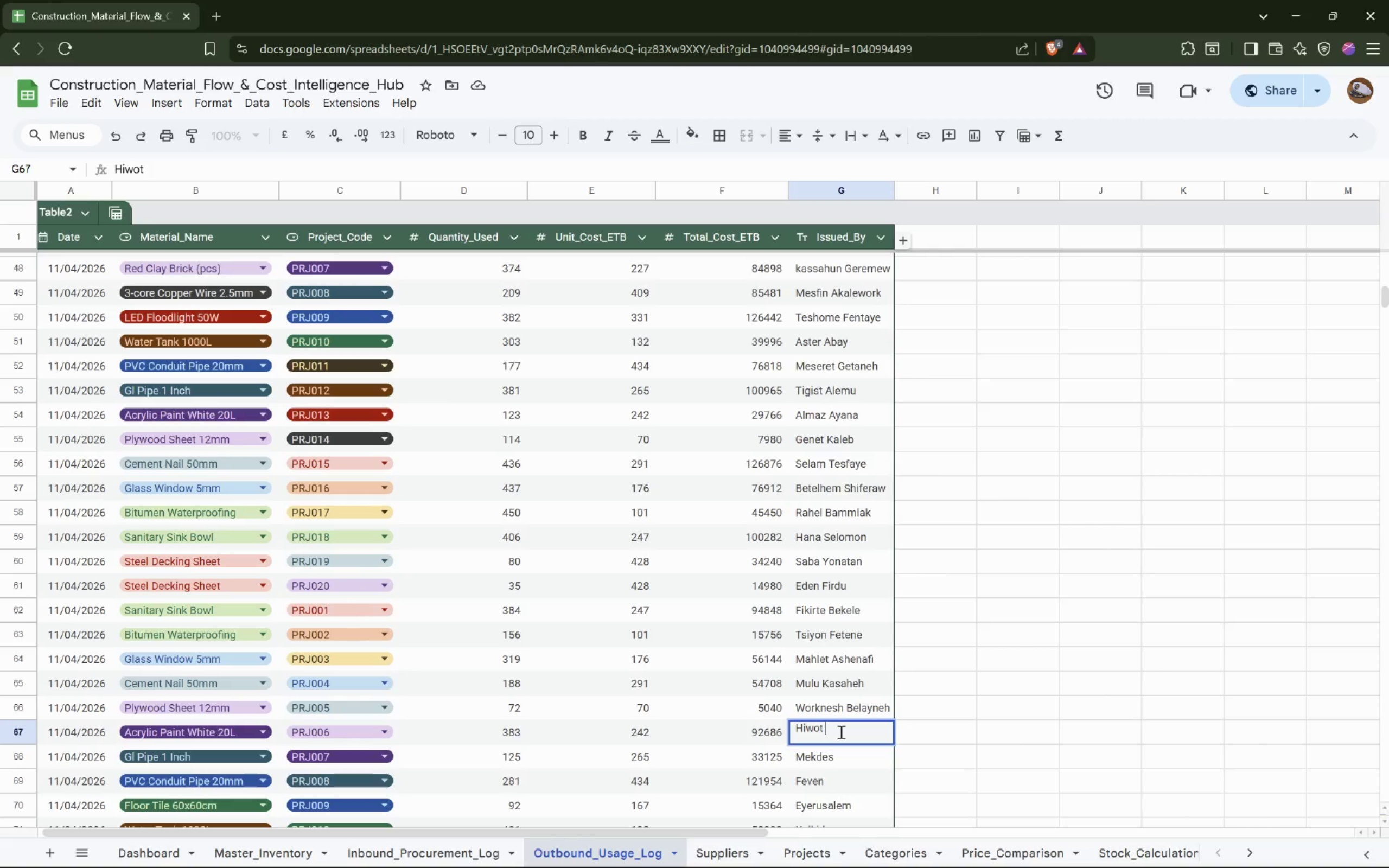 
type(t)
key(Backspace)
type(Teshome)
 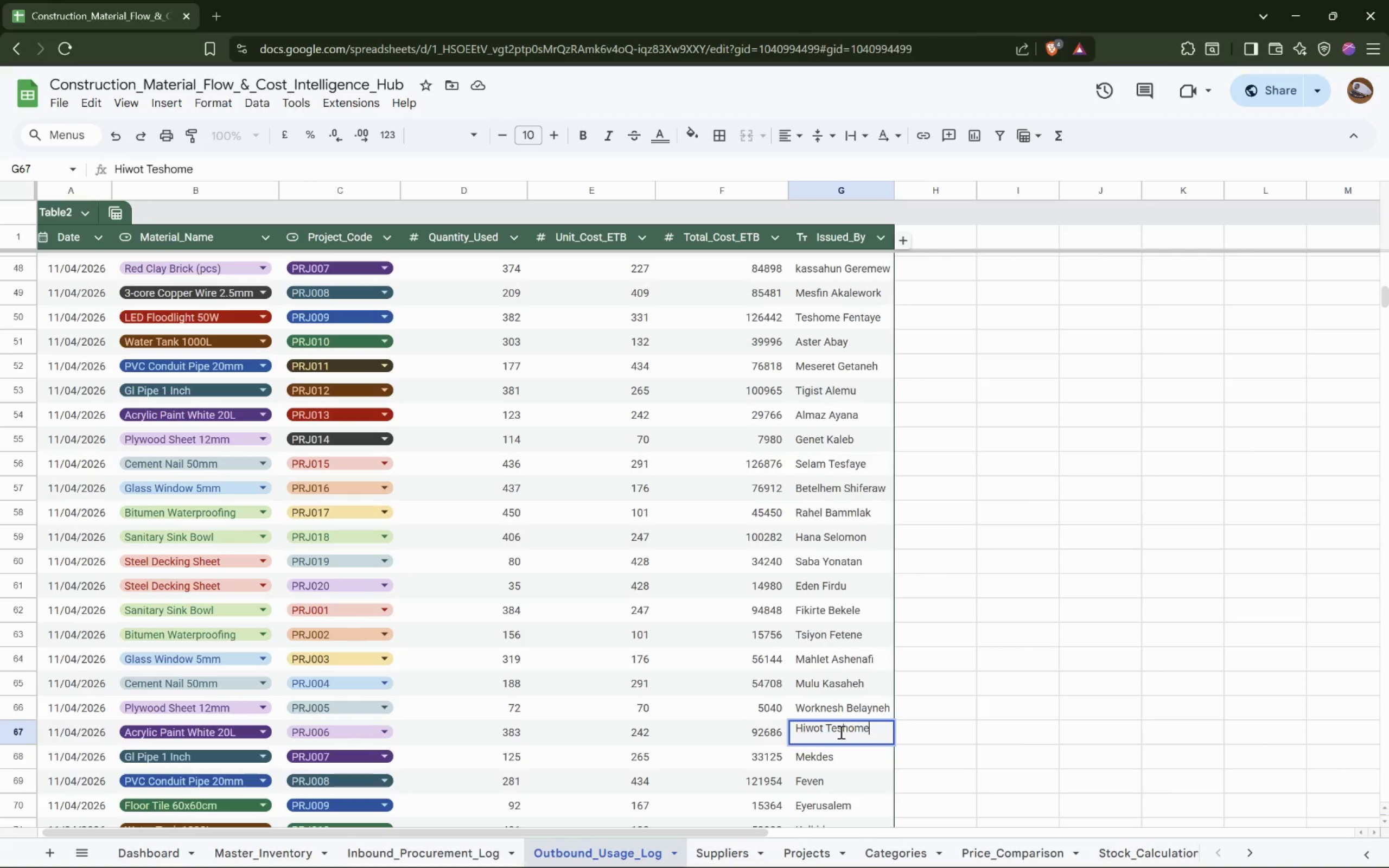 
double_click([836, 751])
 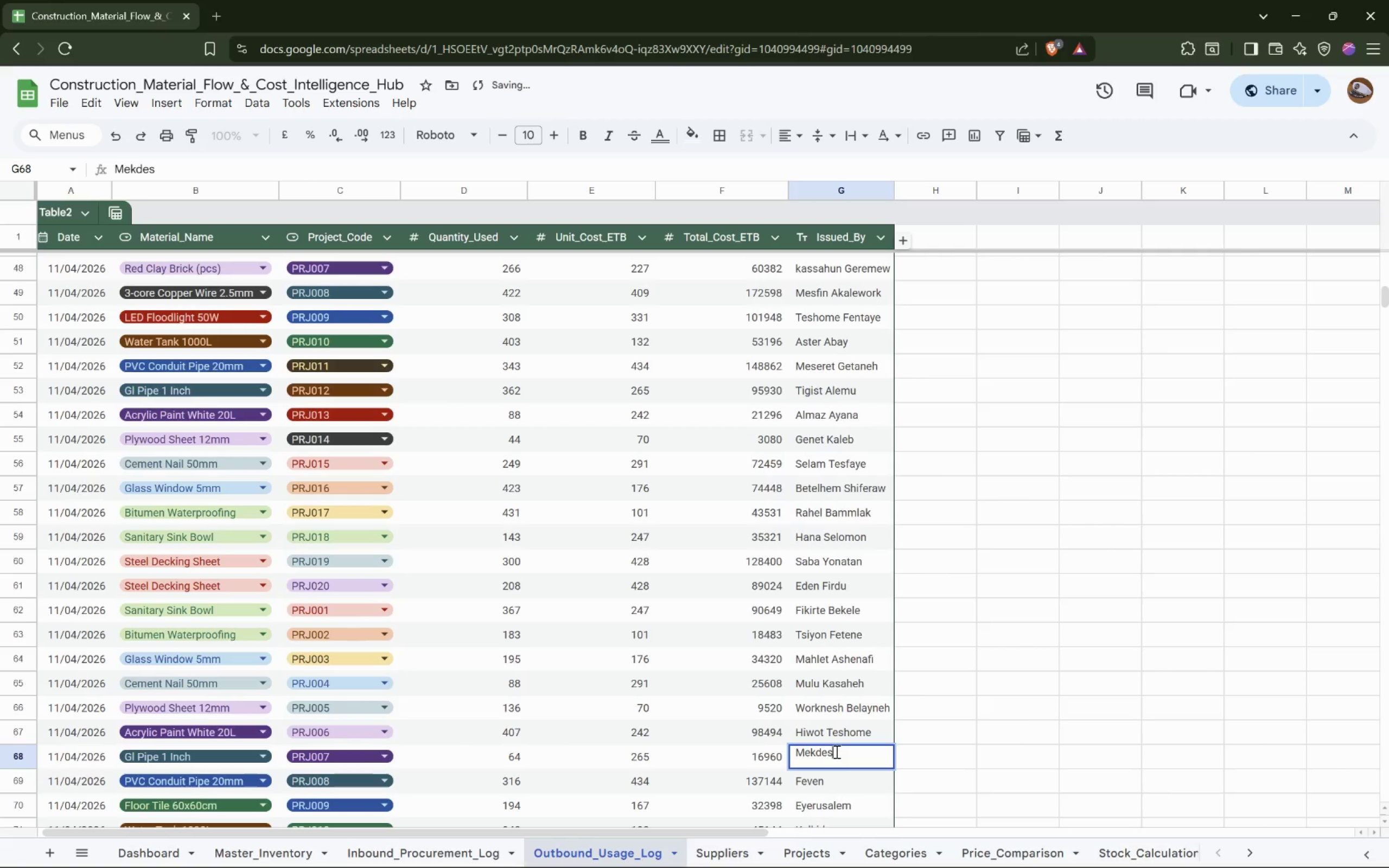 
key(Space)
 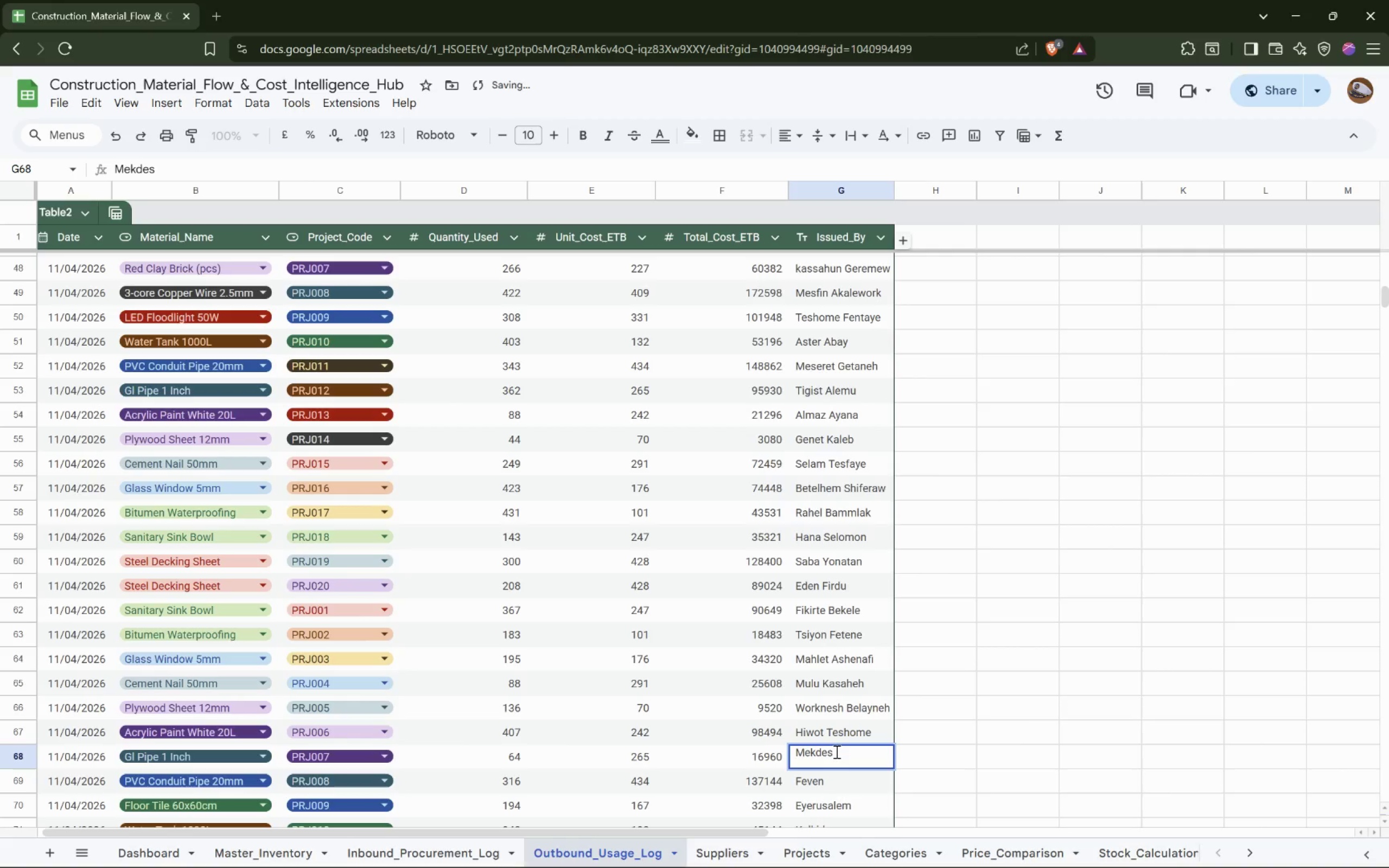 
hold_key(key=ShiftLeft, duration=1.51)
 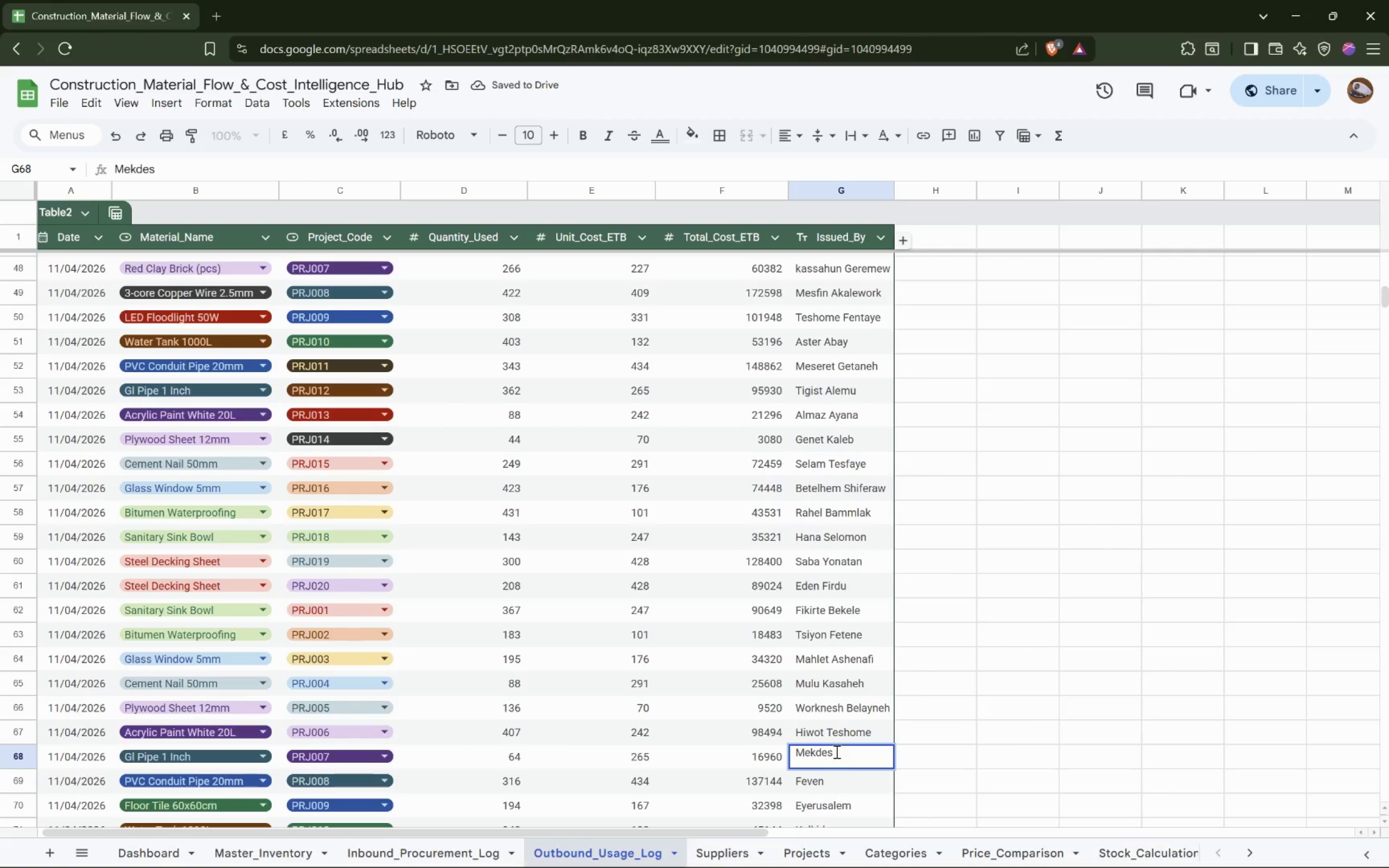 
type(Chilotaw)
 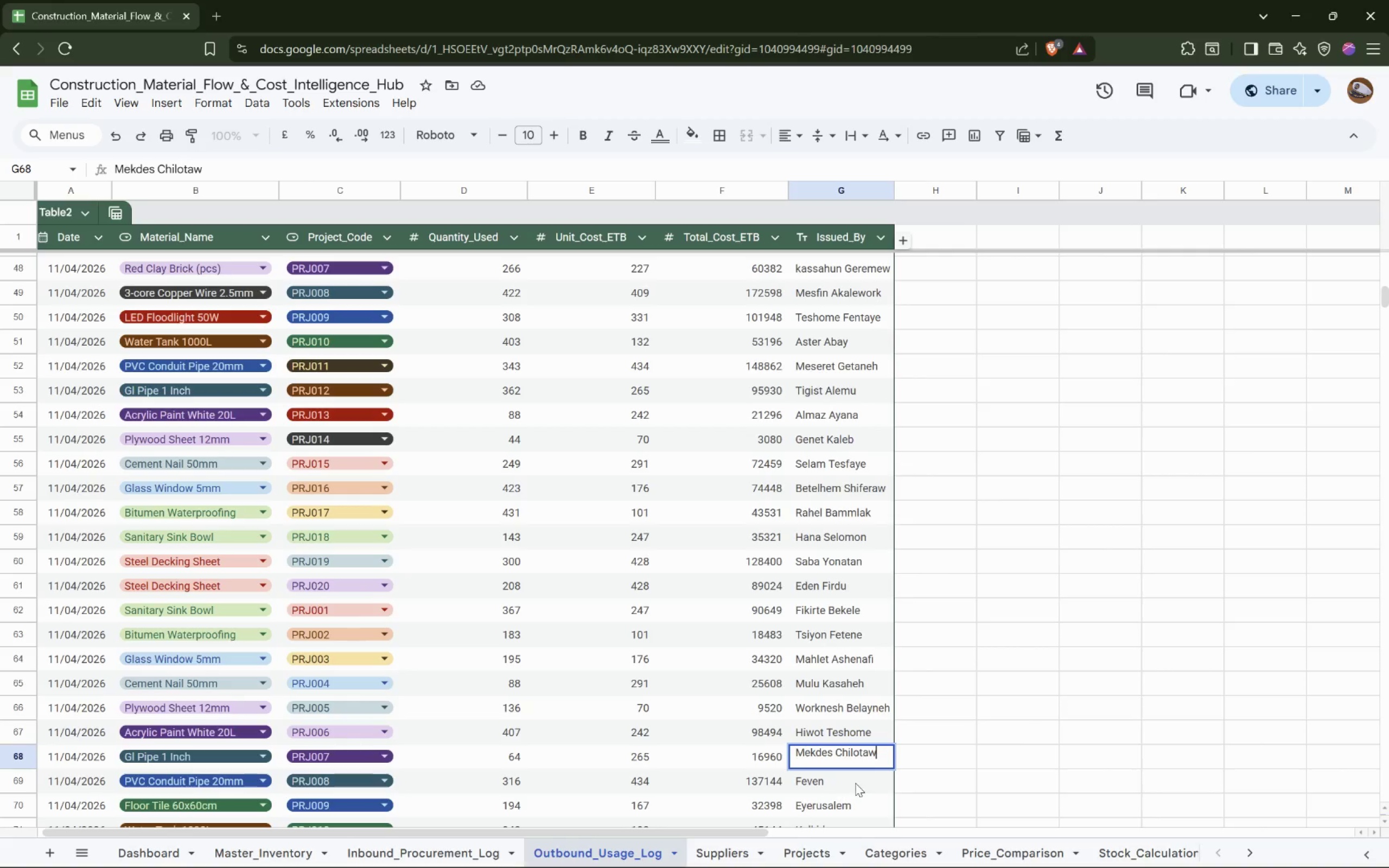 
double_click([855, 771])
 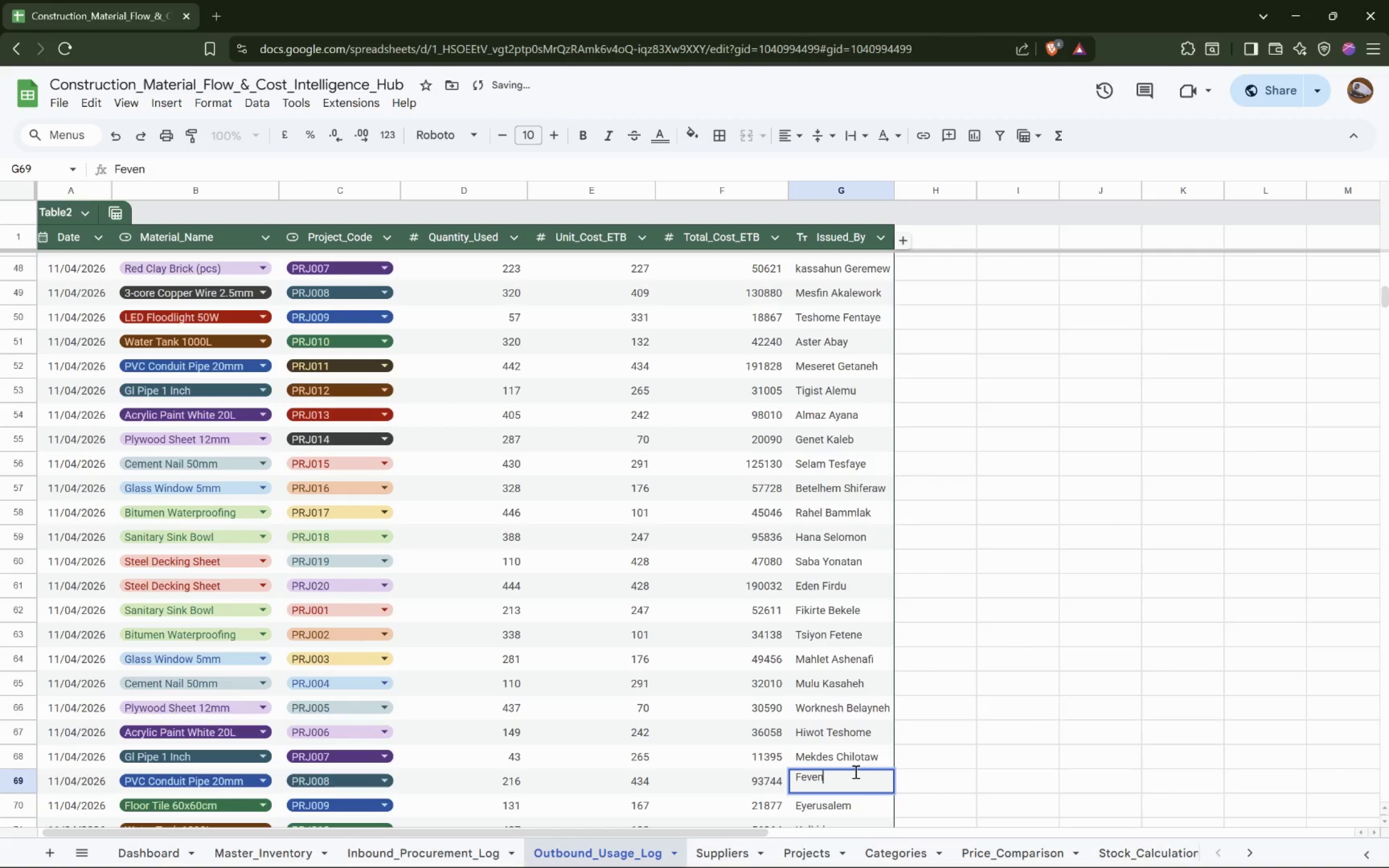 
key(Space)
 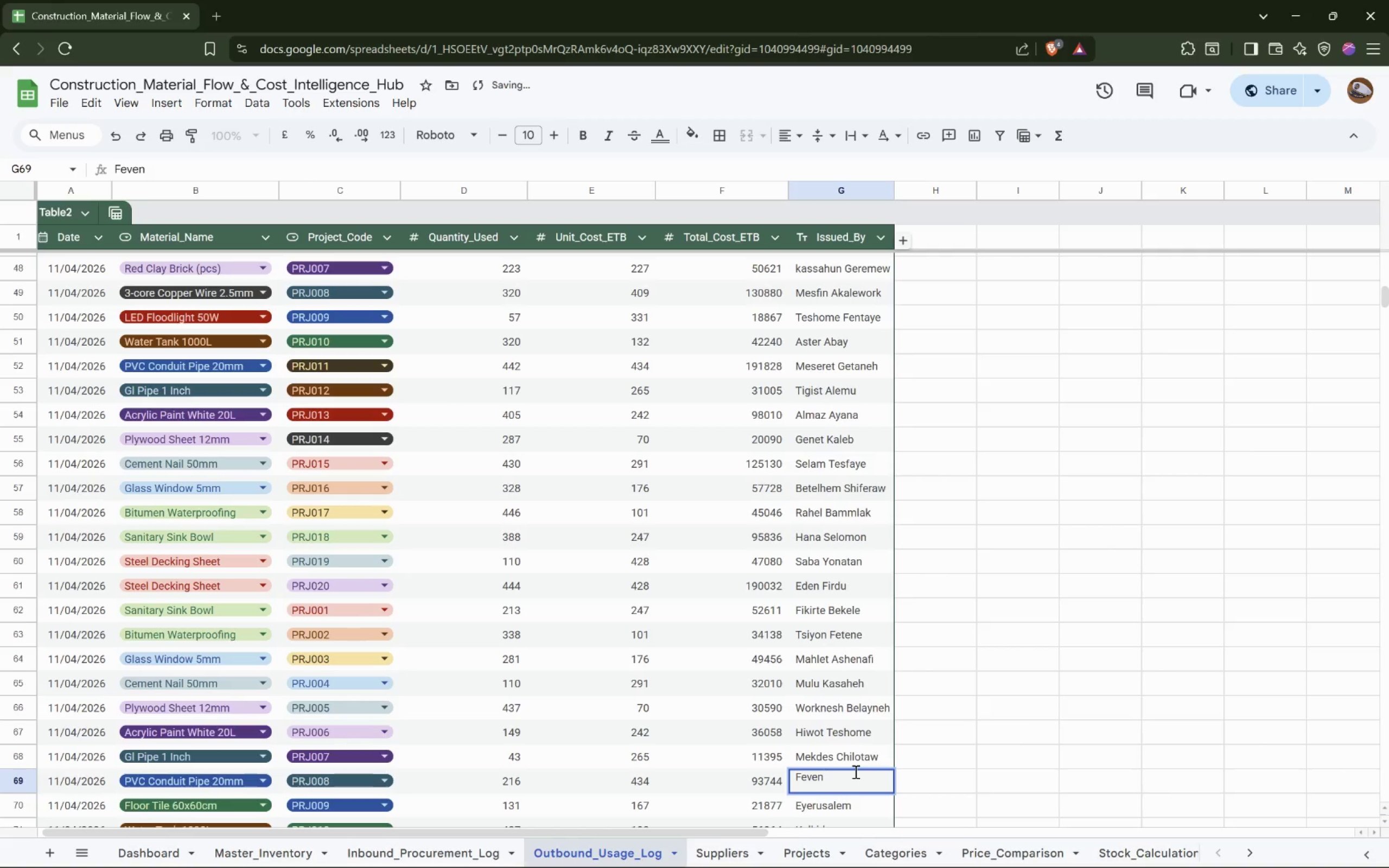 
key(Shift+ShiftLeft)
 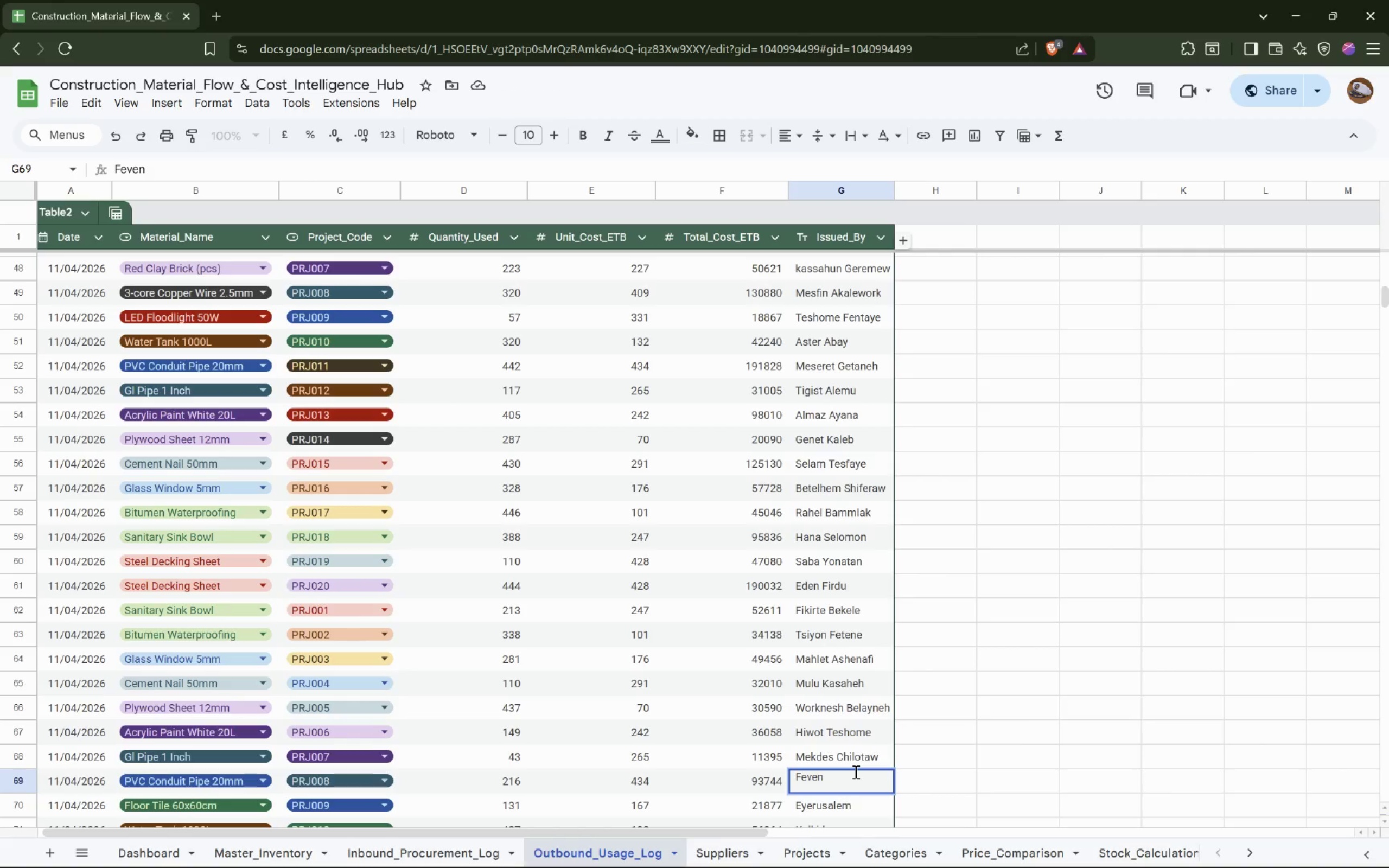 
type(zer)
key(Backspace)
key(Backspace)
key(Backspace)
type(Zerihun)
 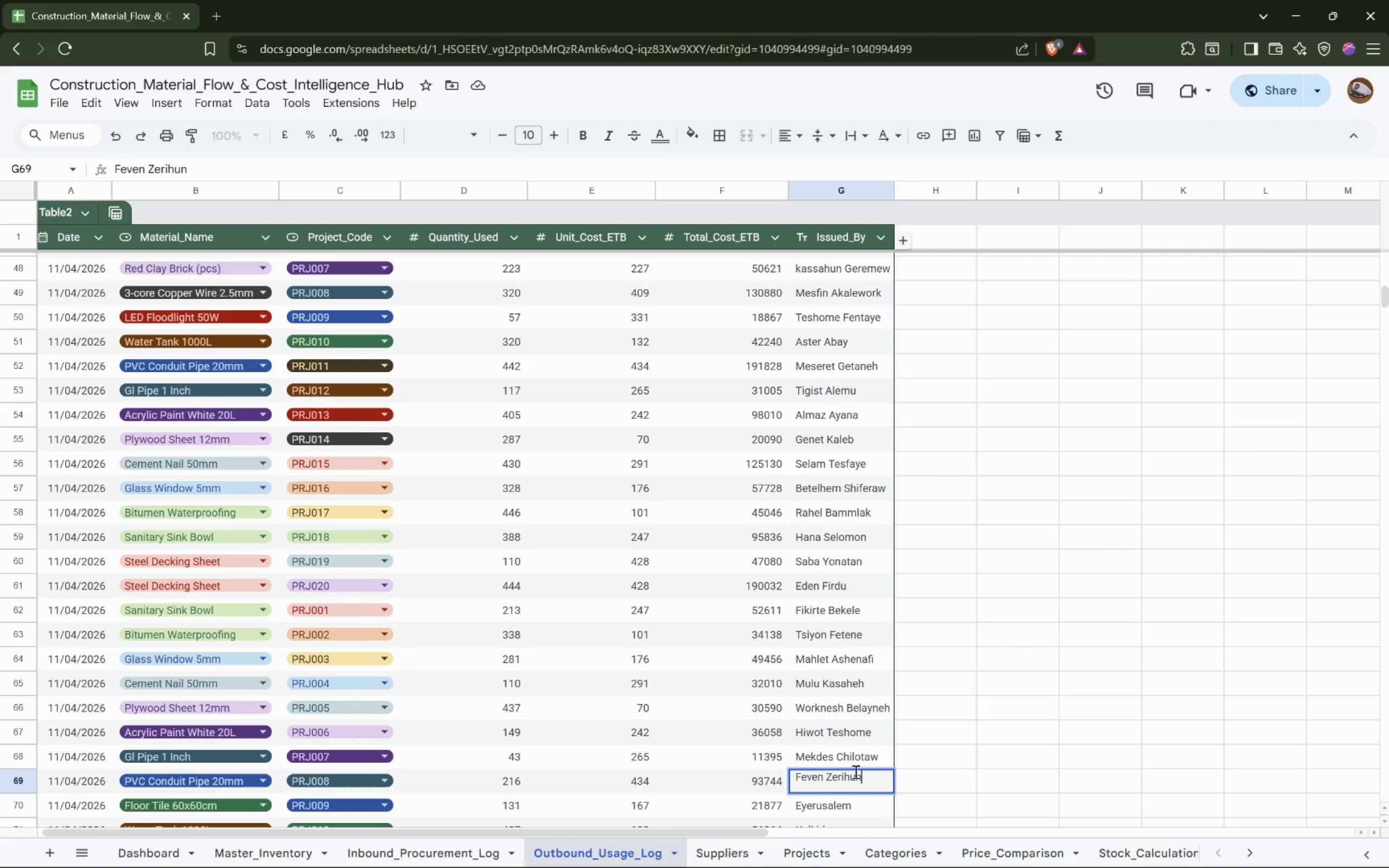 
double_click([851, 806])
 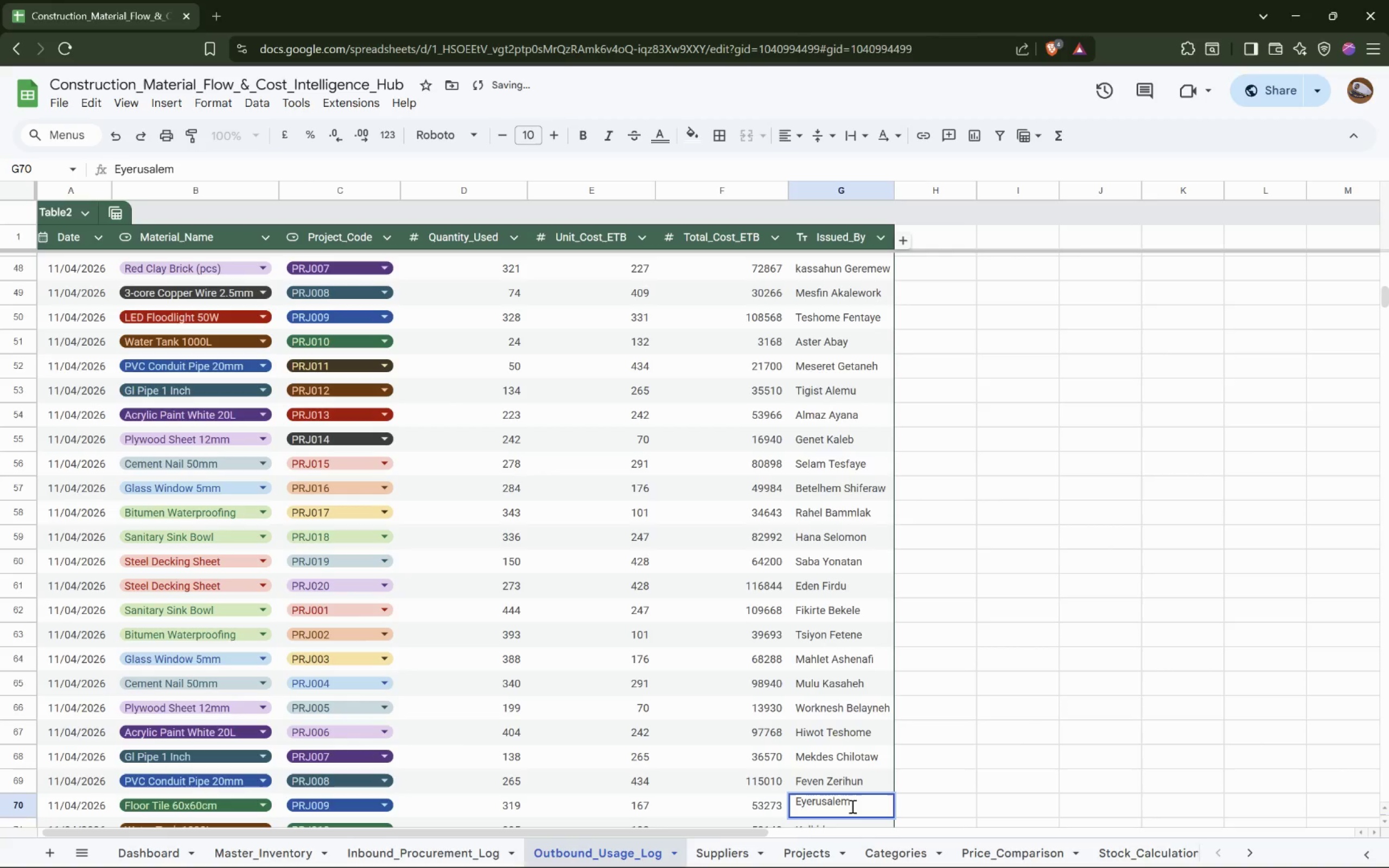 
type( Tigabu)
 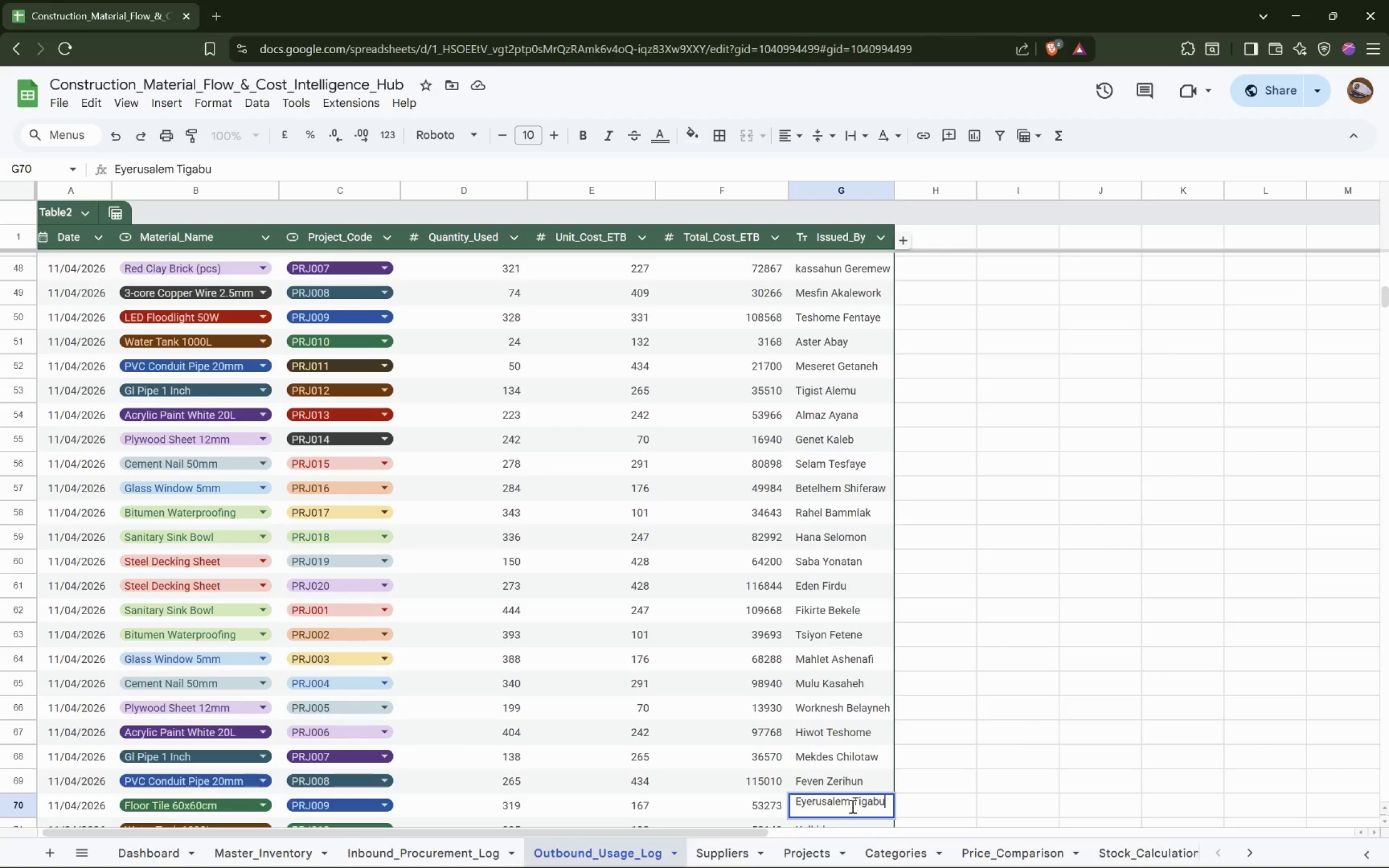 
left_click([860, 737])
 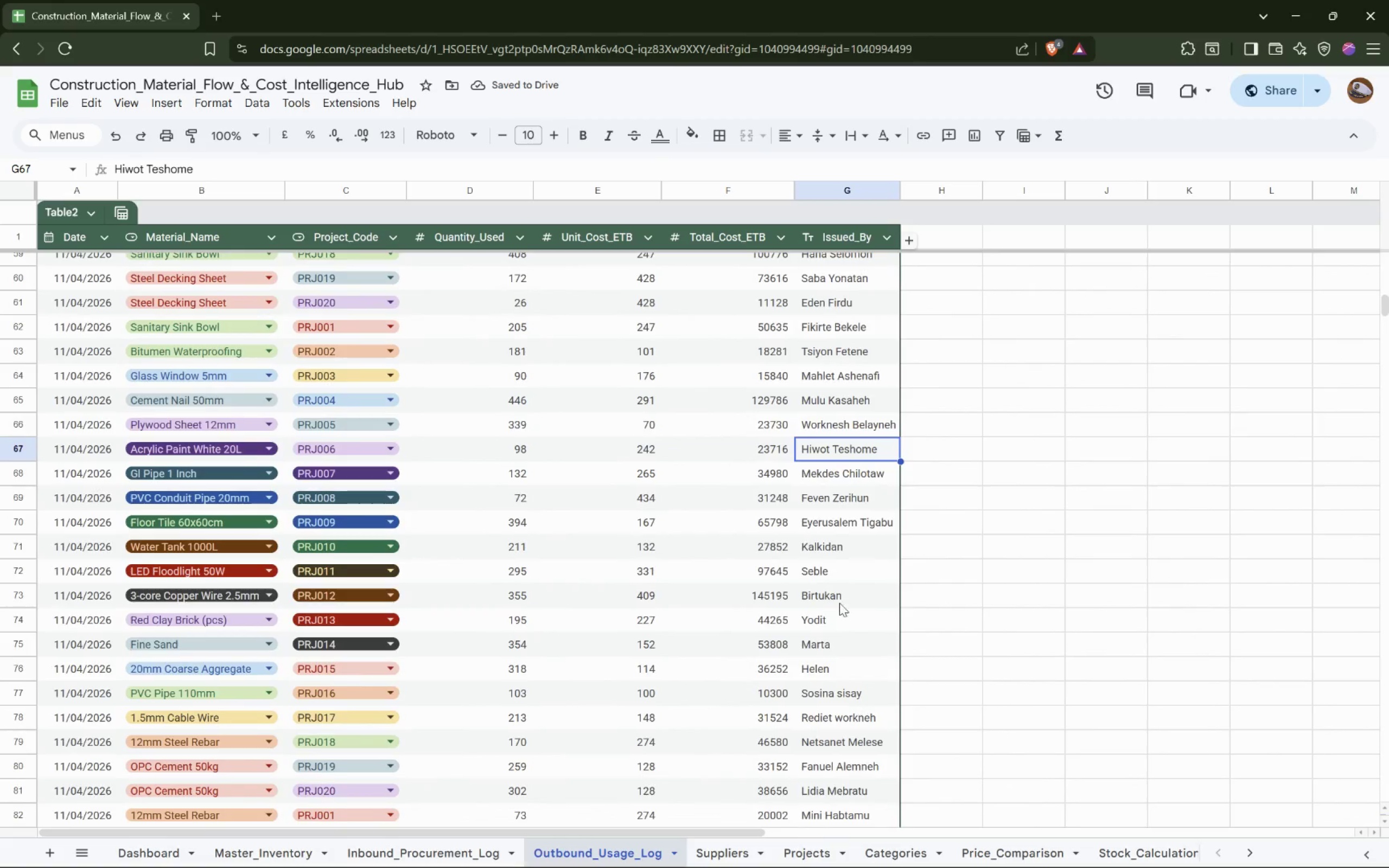 
wait(5.82)
 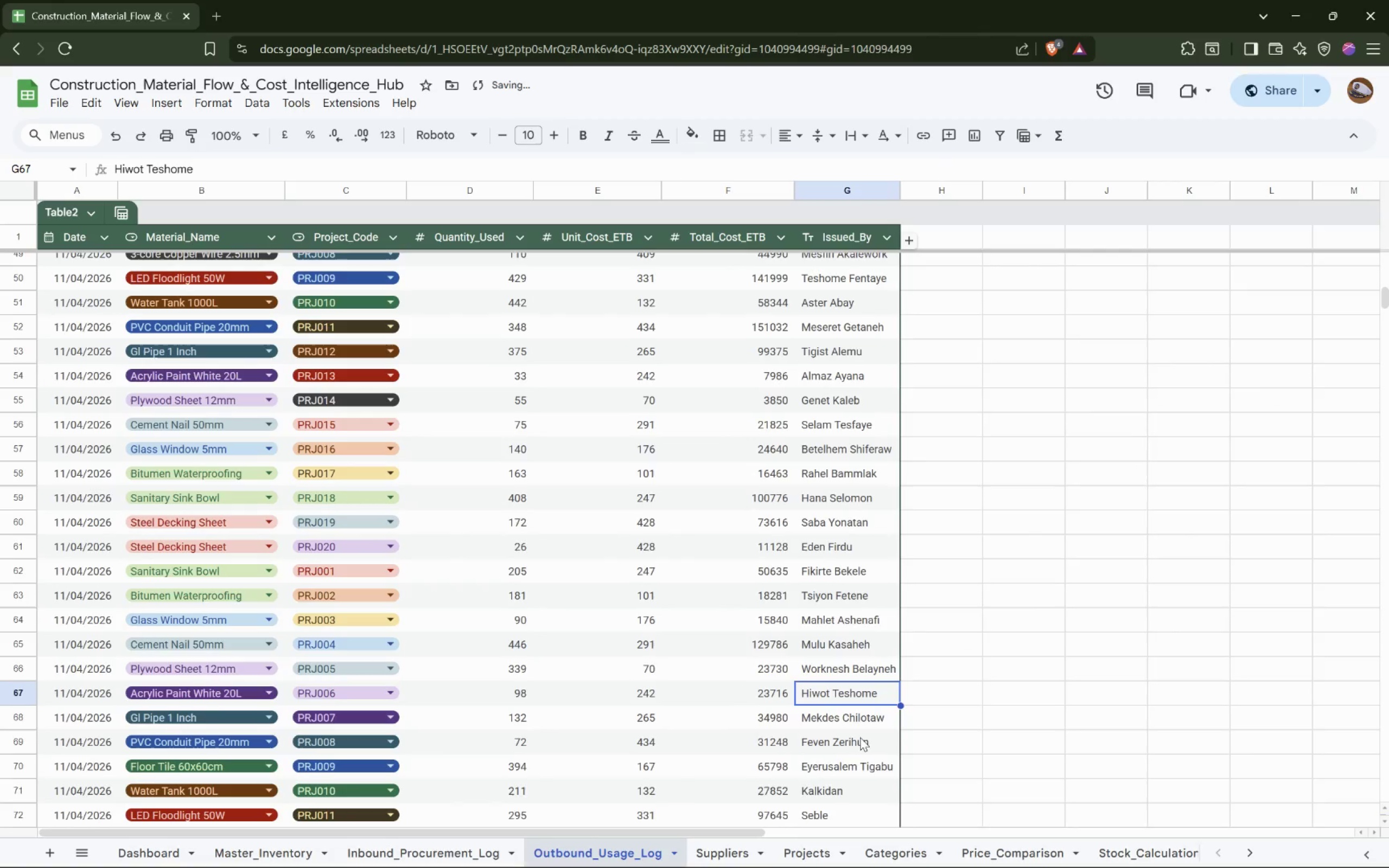 
double_click([850, 547])
 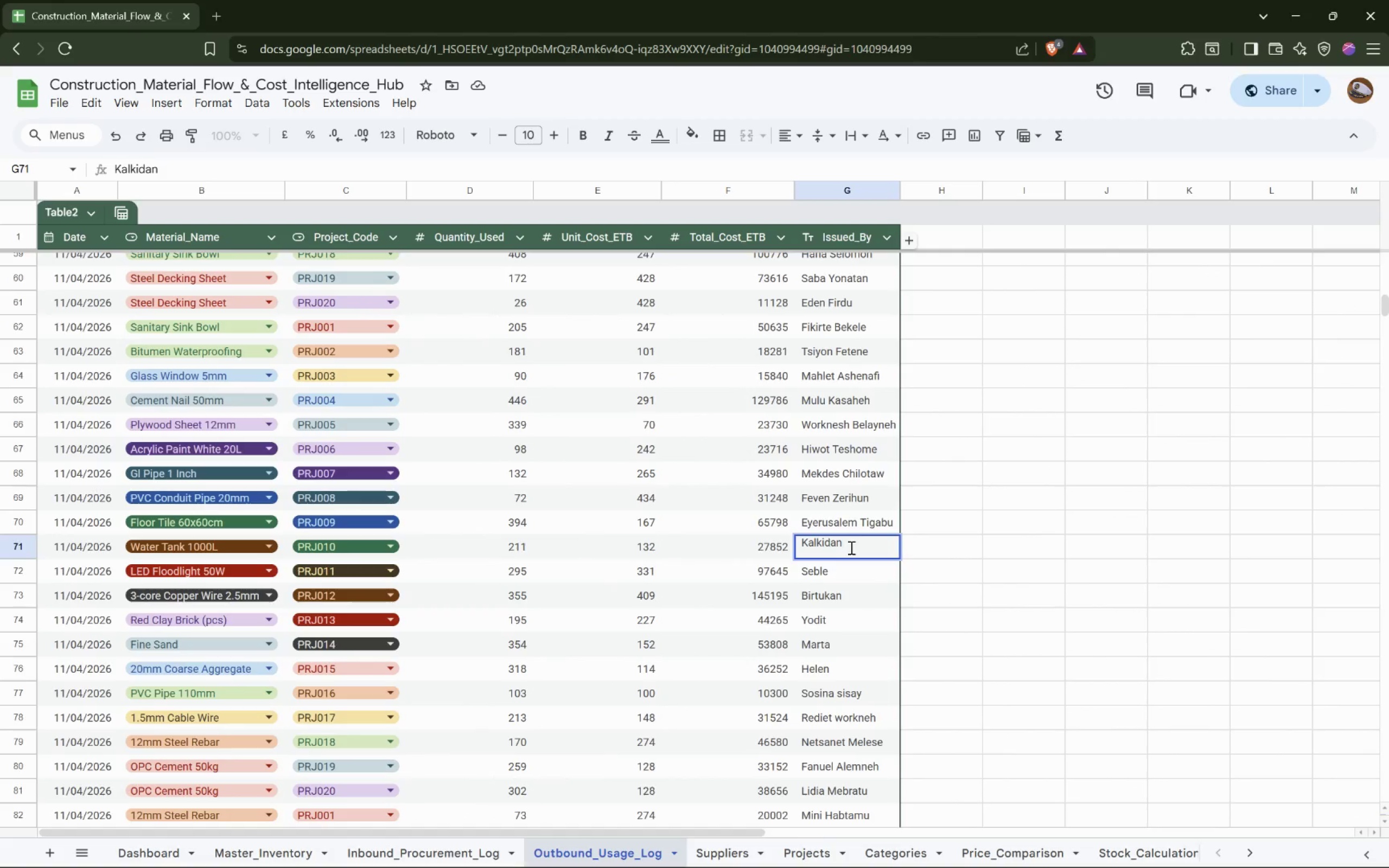 
key(Space)
 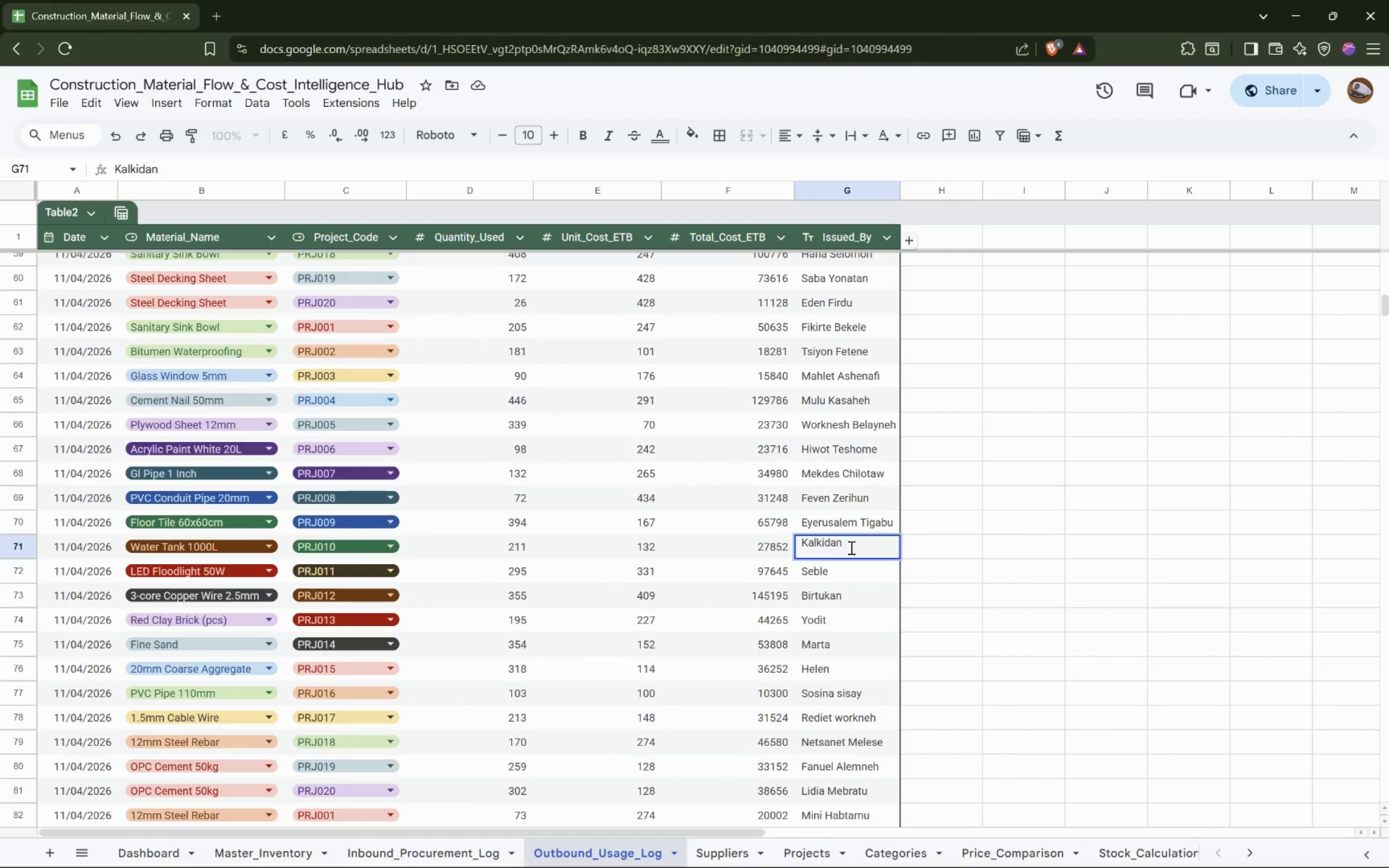 
key(K)
 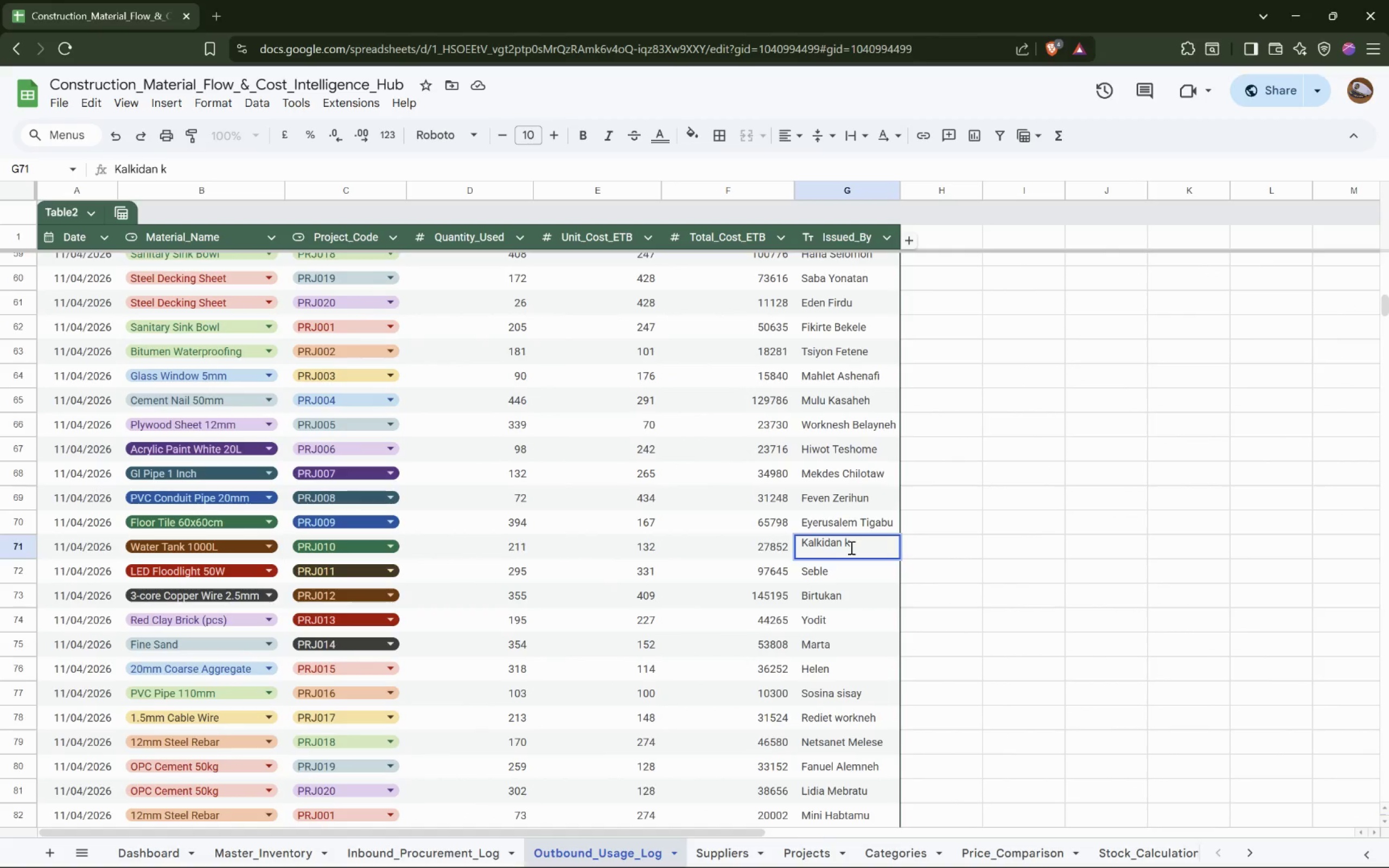 
key(Backspace)
 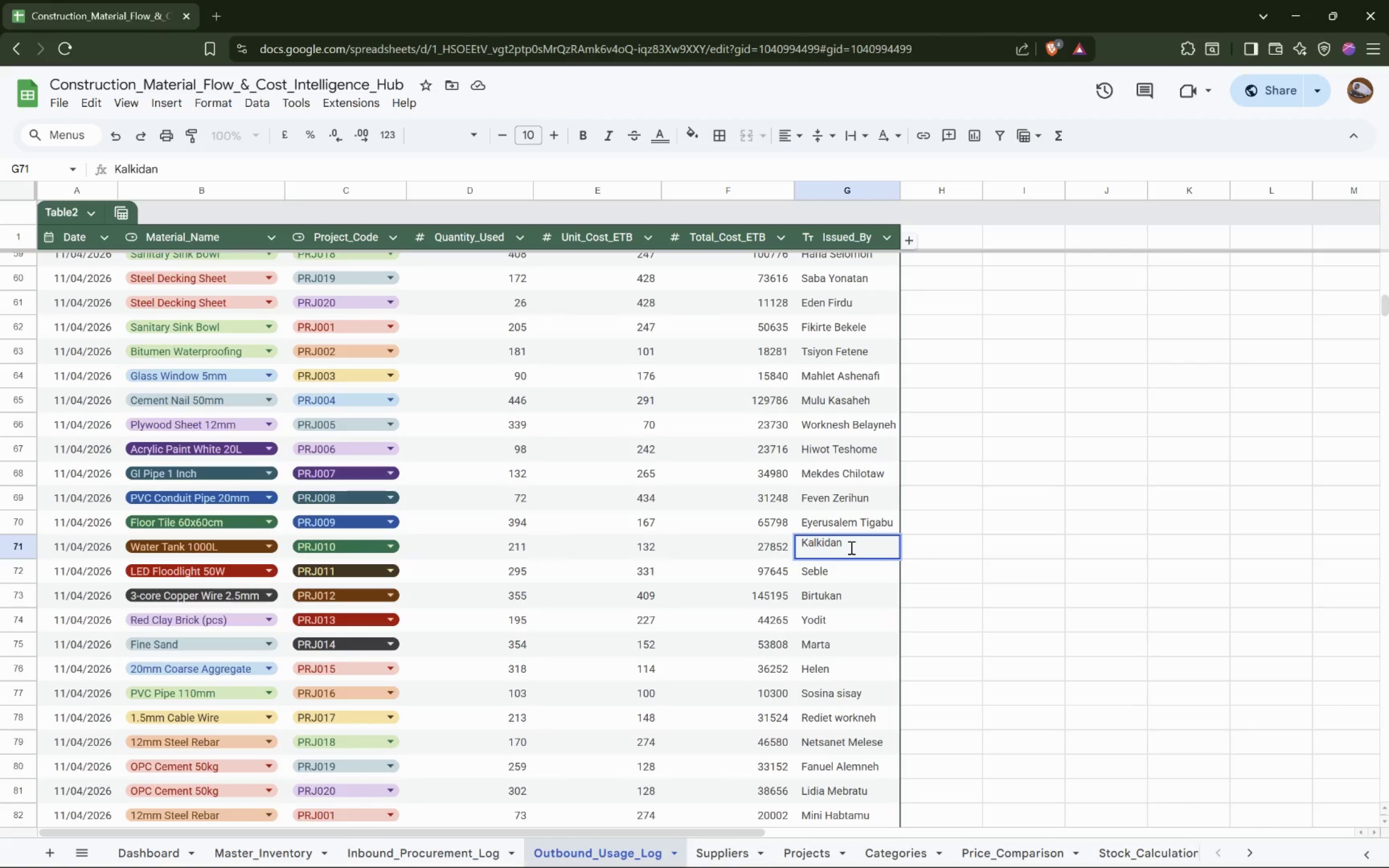 
wait(24.69)
 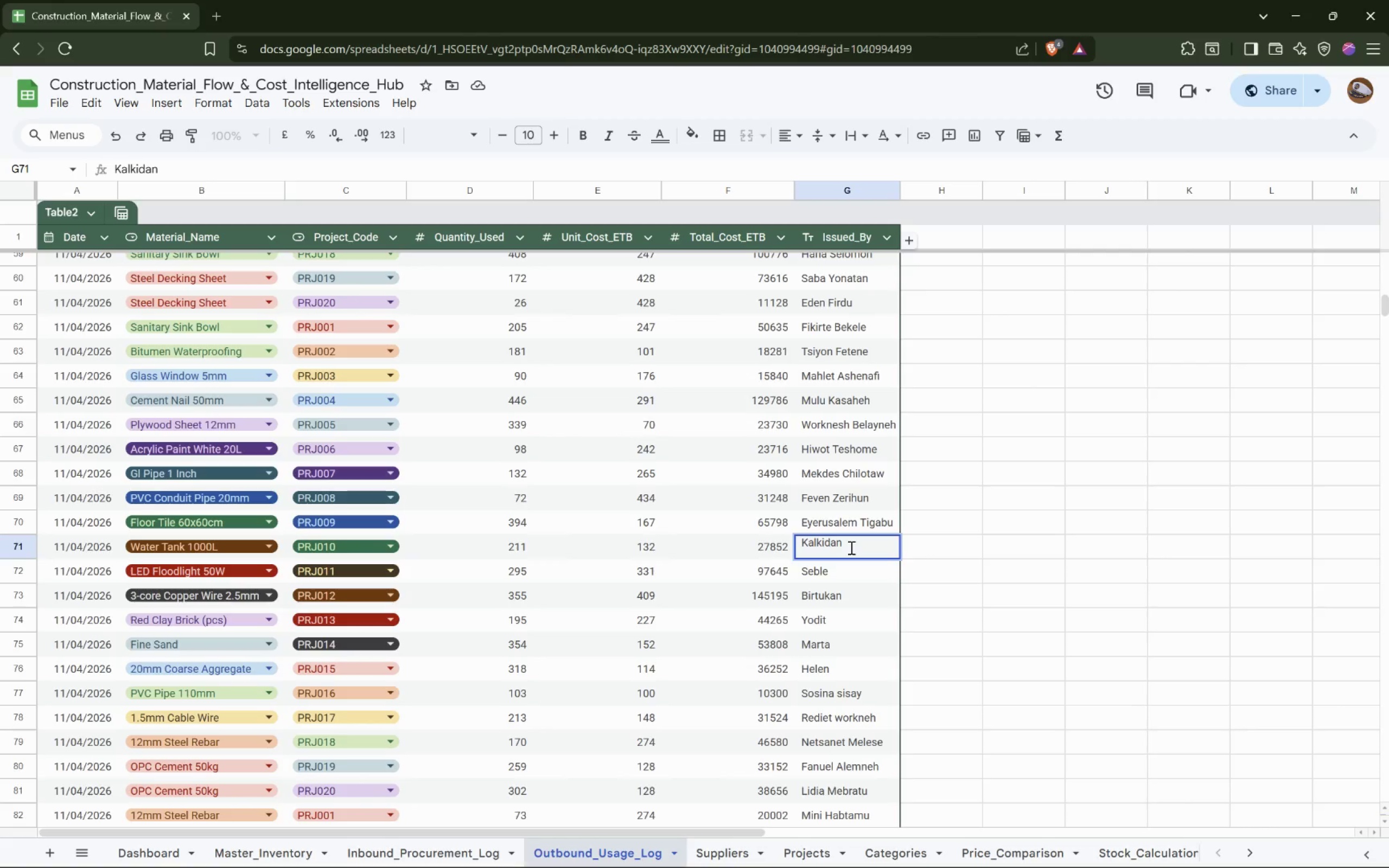 
key(C)
 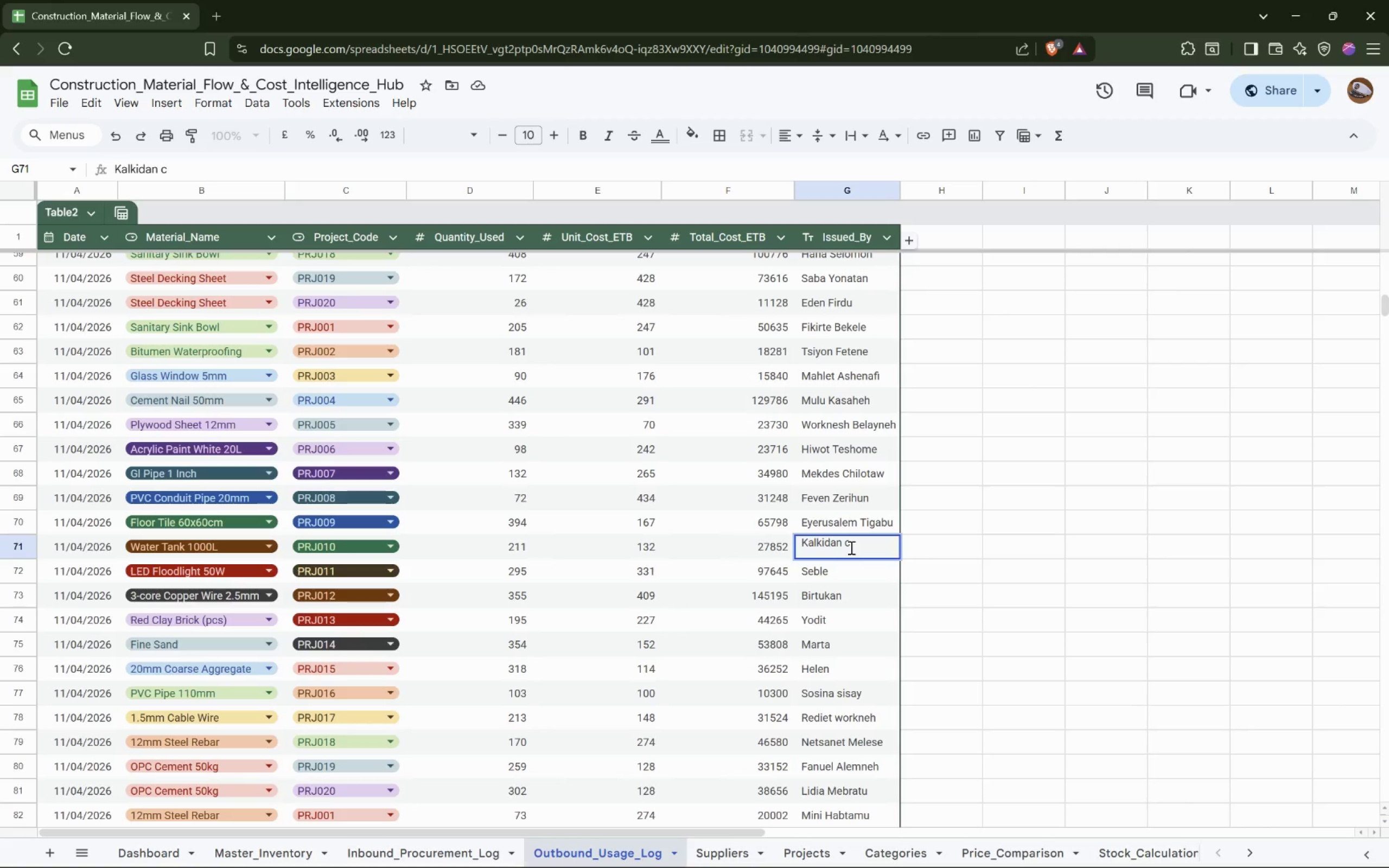 
key(Backspace)
 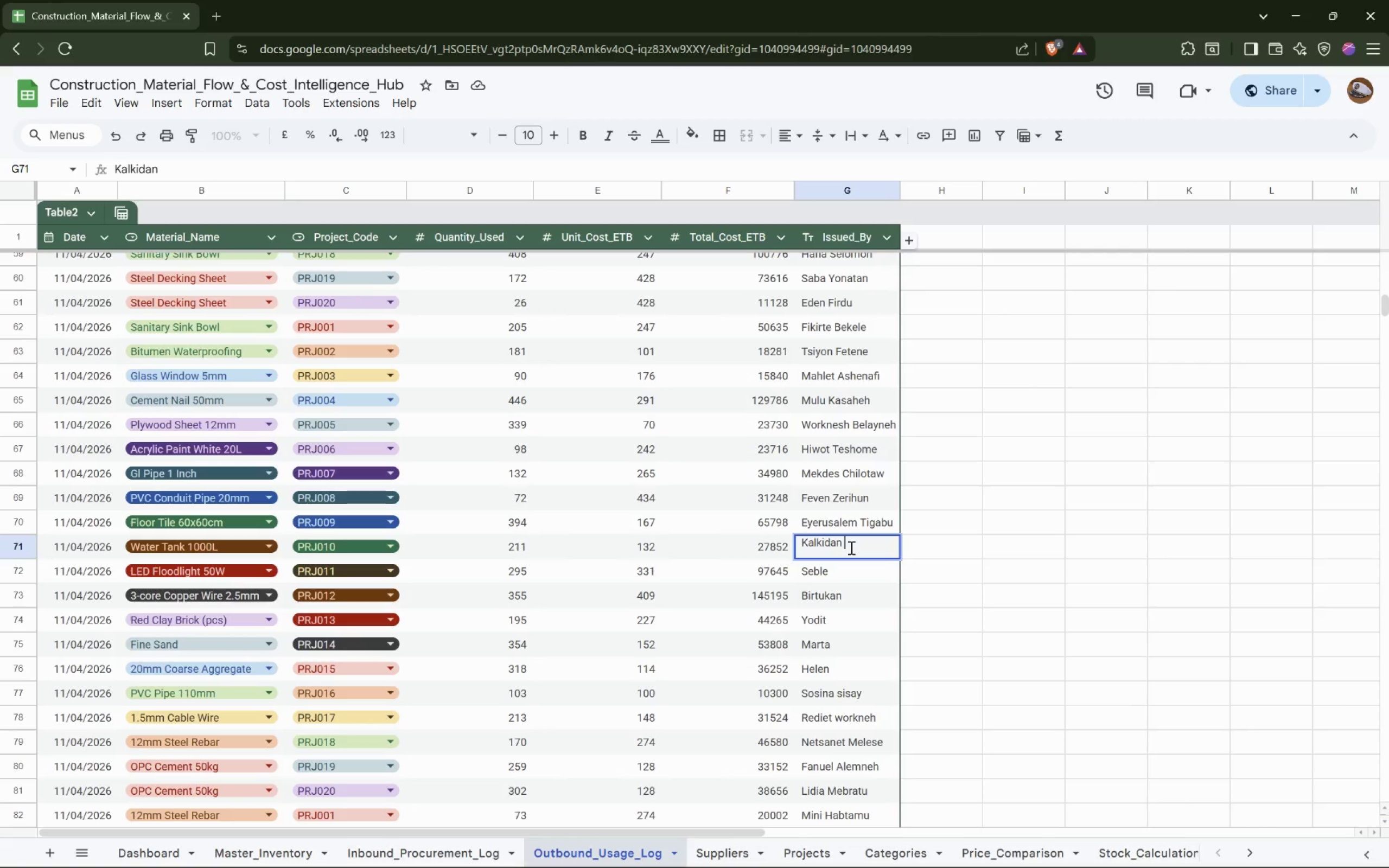 
wait(11.89)
 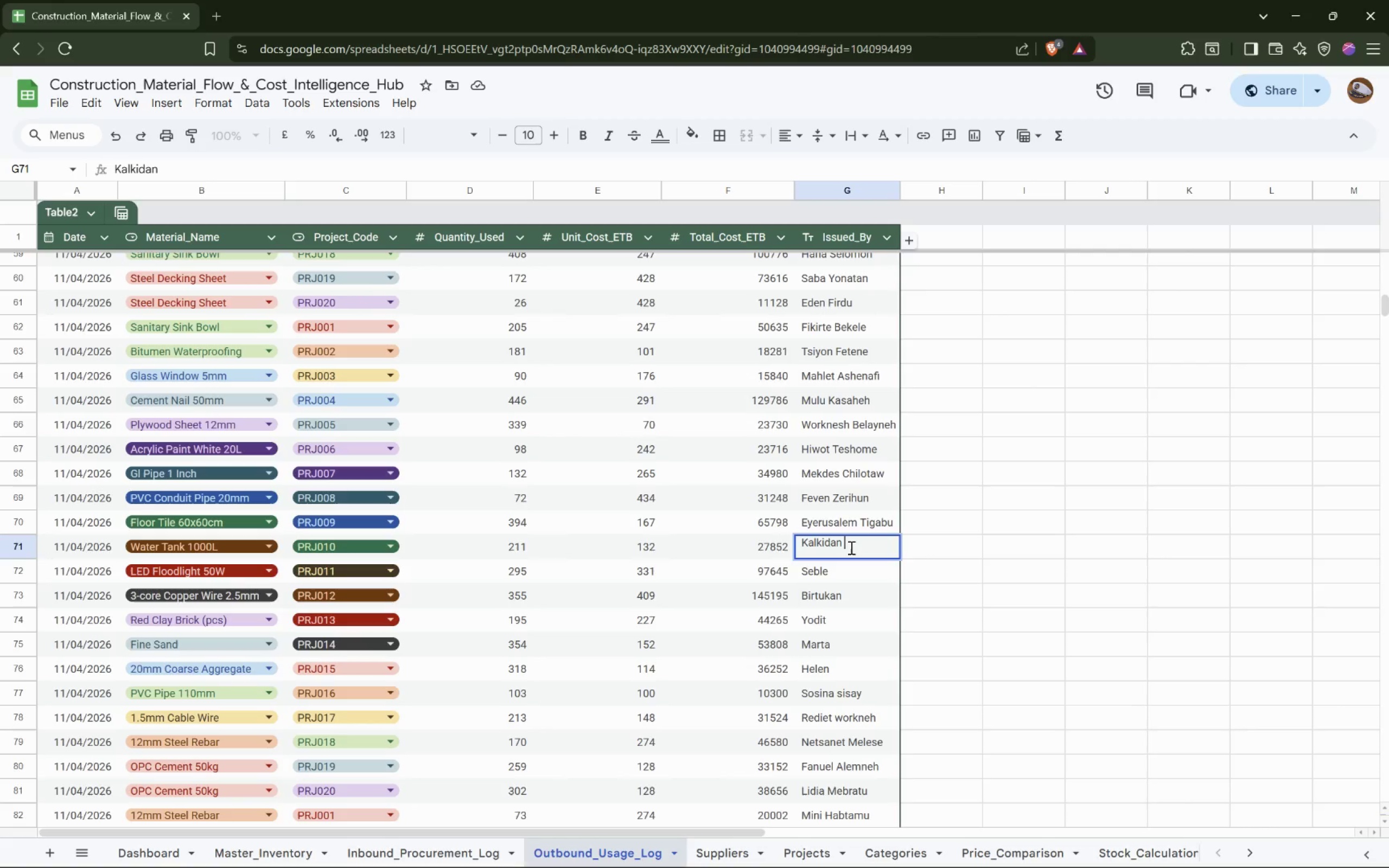 
type(Wibshet)
 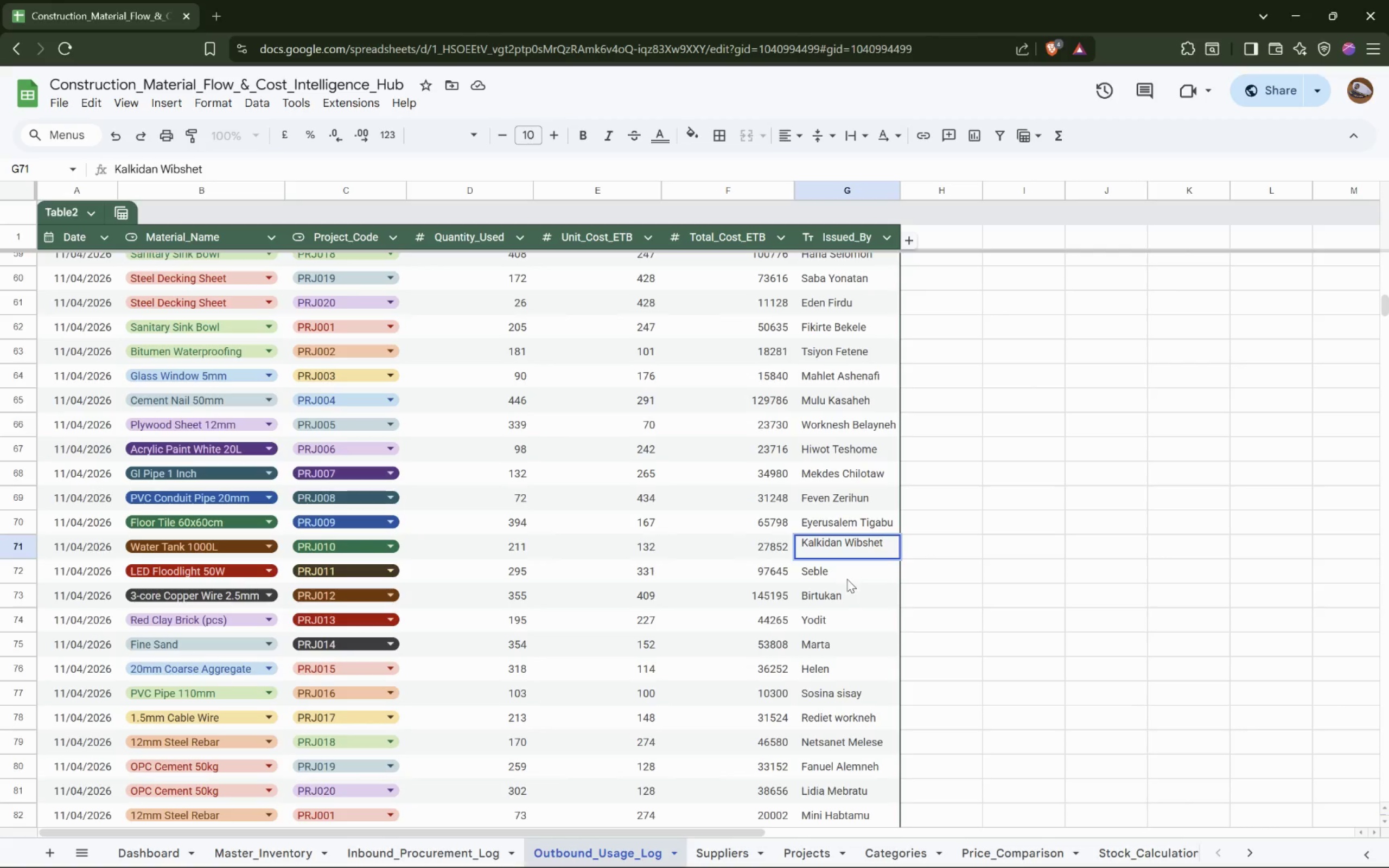 
double_click([849, 571])
 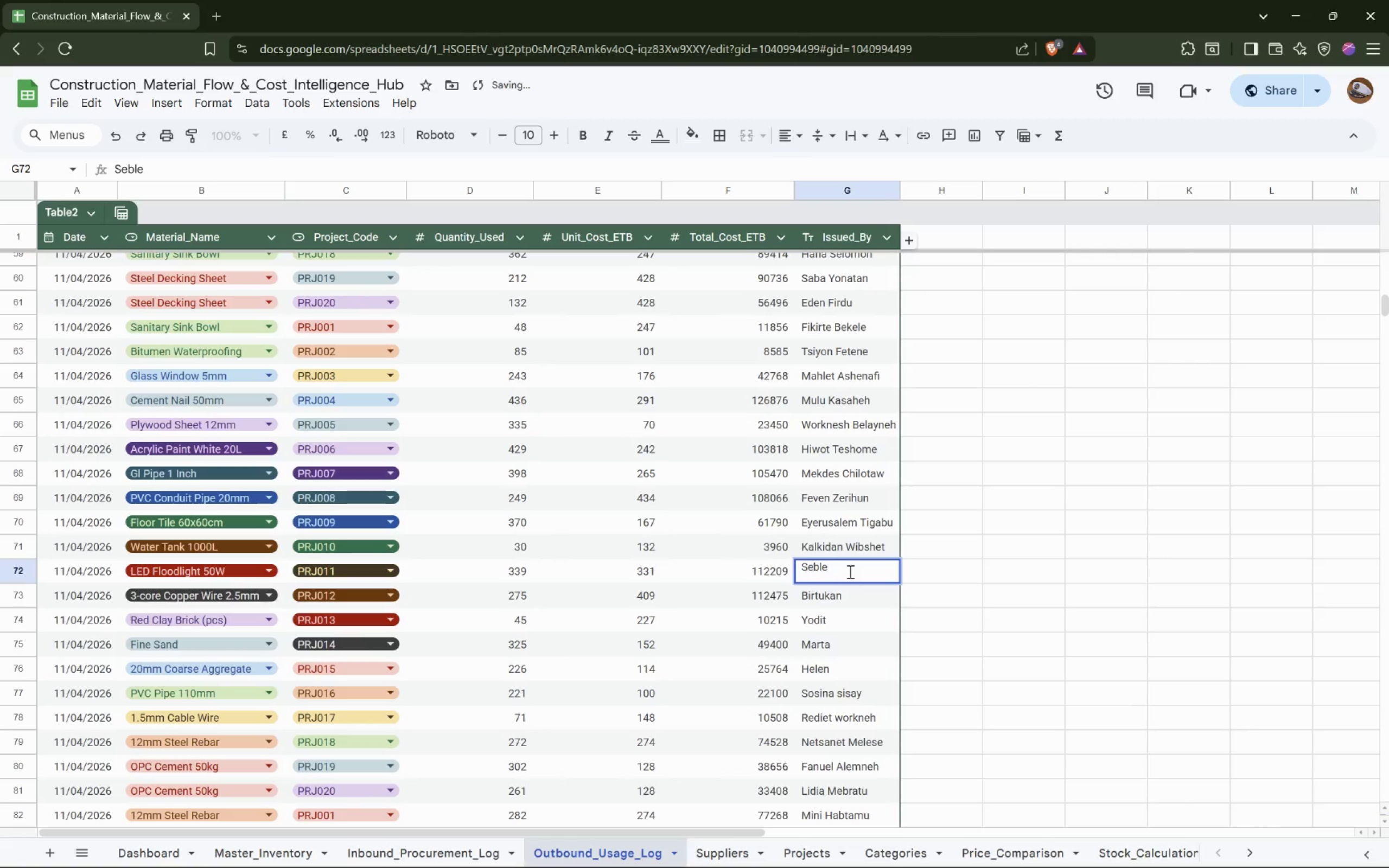 
key(Space)
 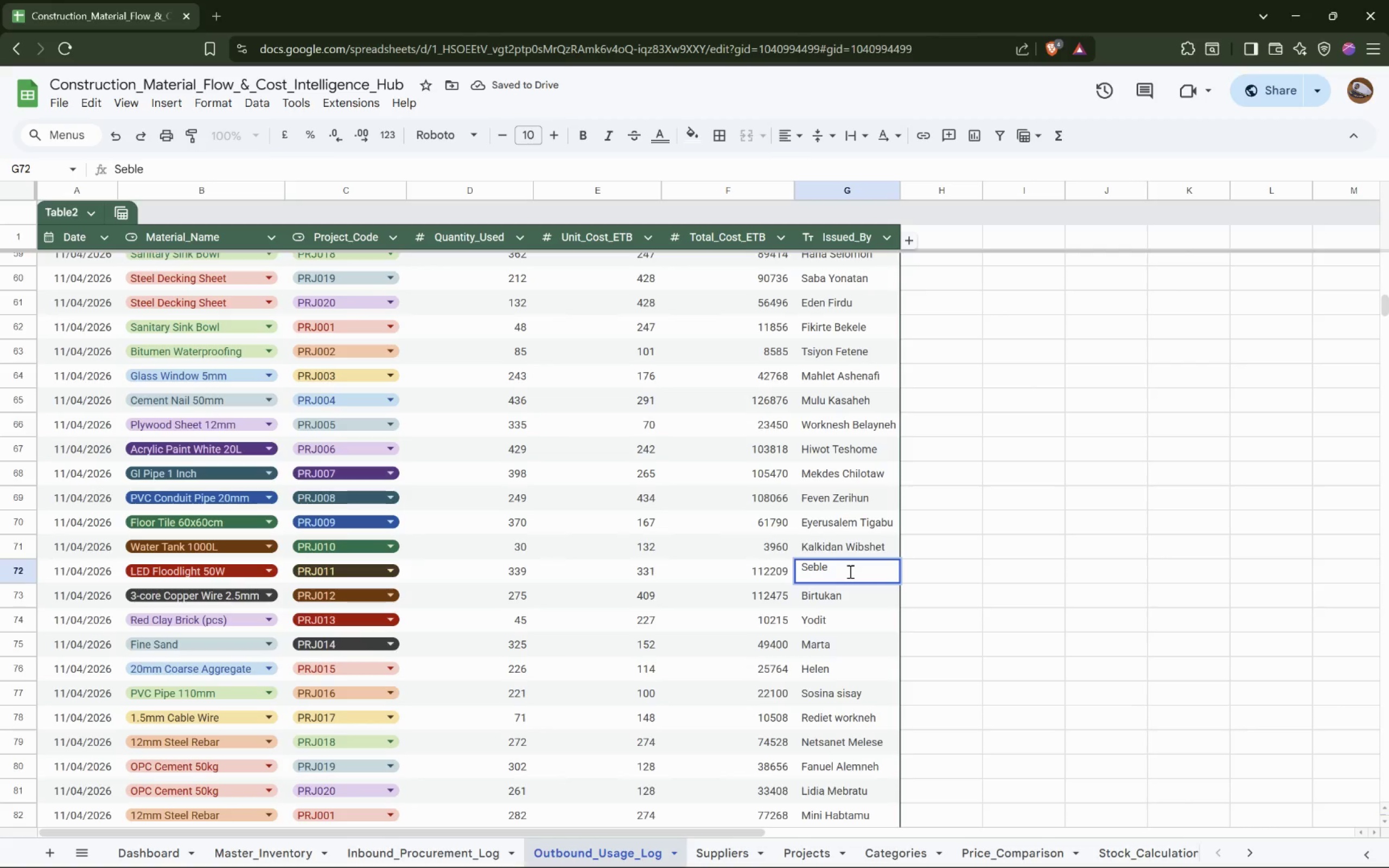 
type(Abrham)
 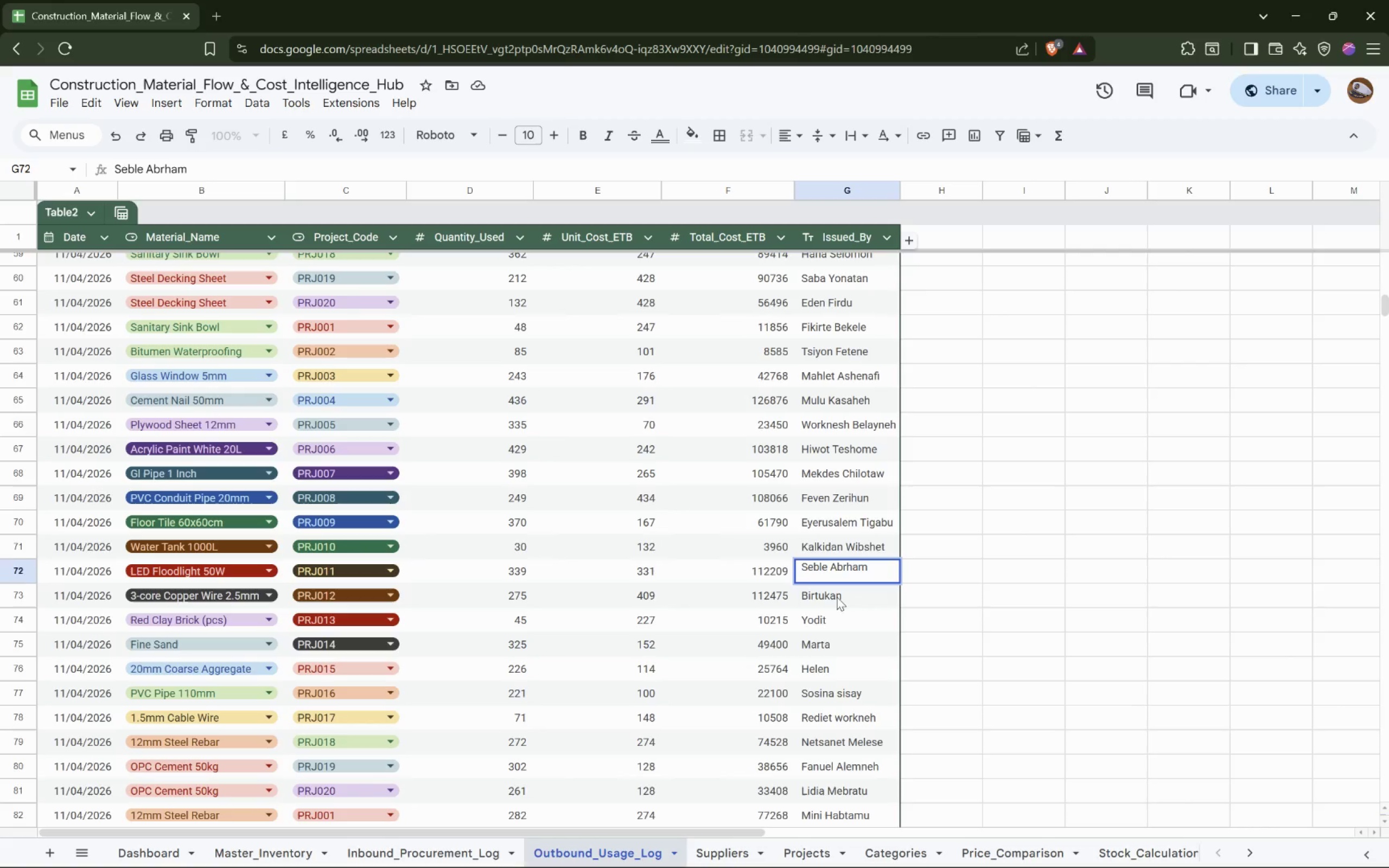 
double_click([837, 596])
 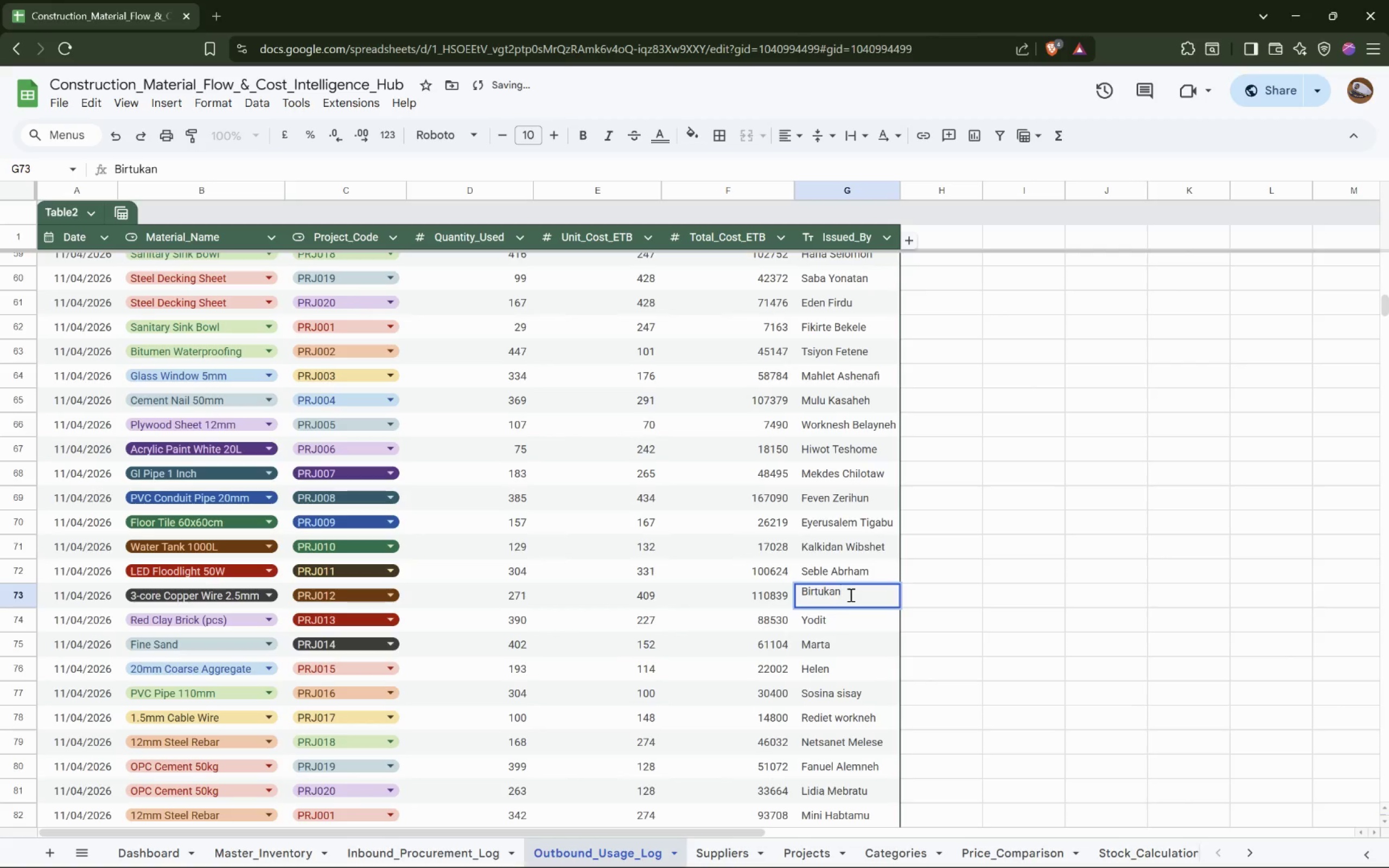 
key(Space)
 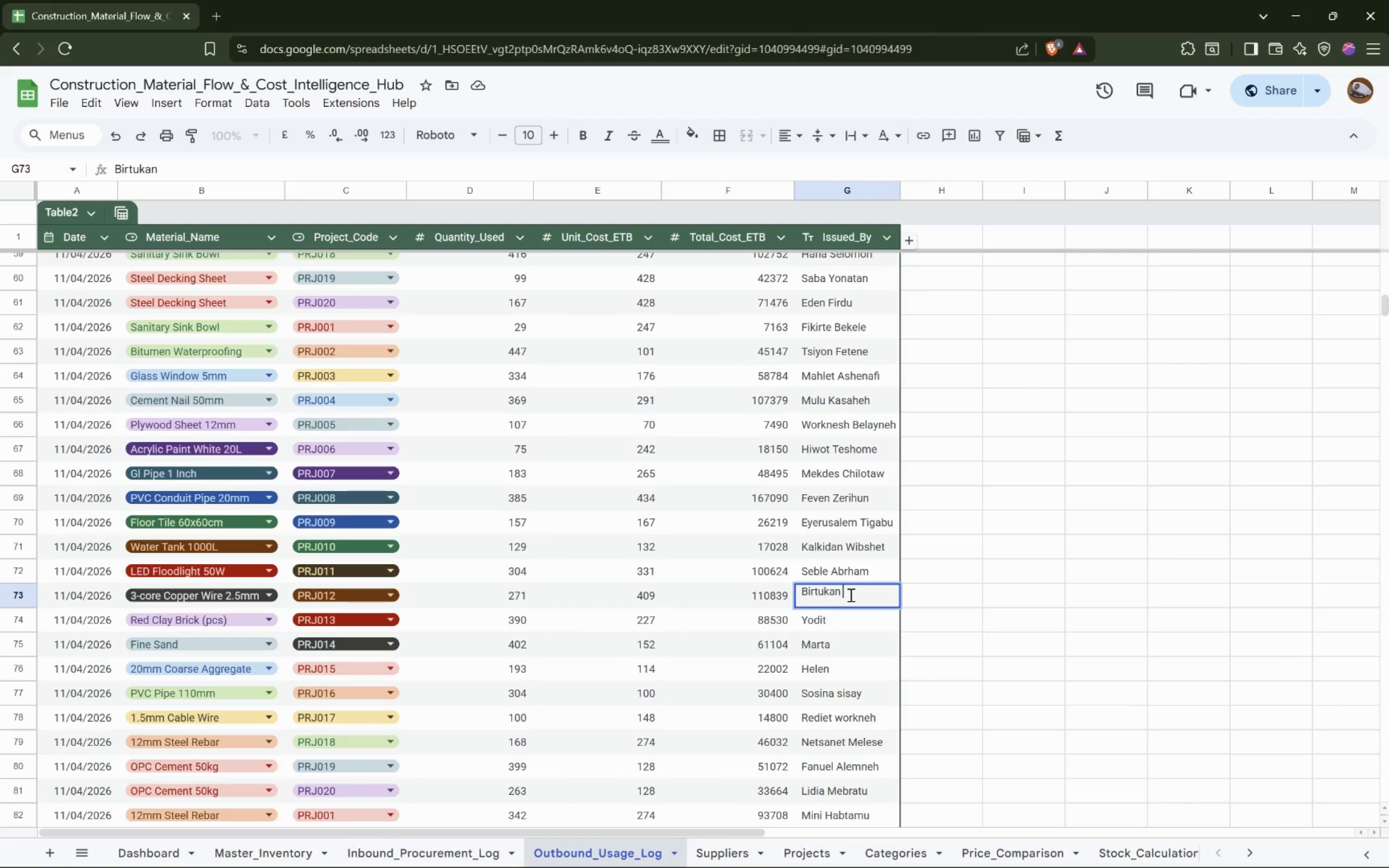 
wait(10.77)
 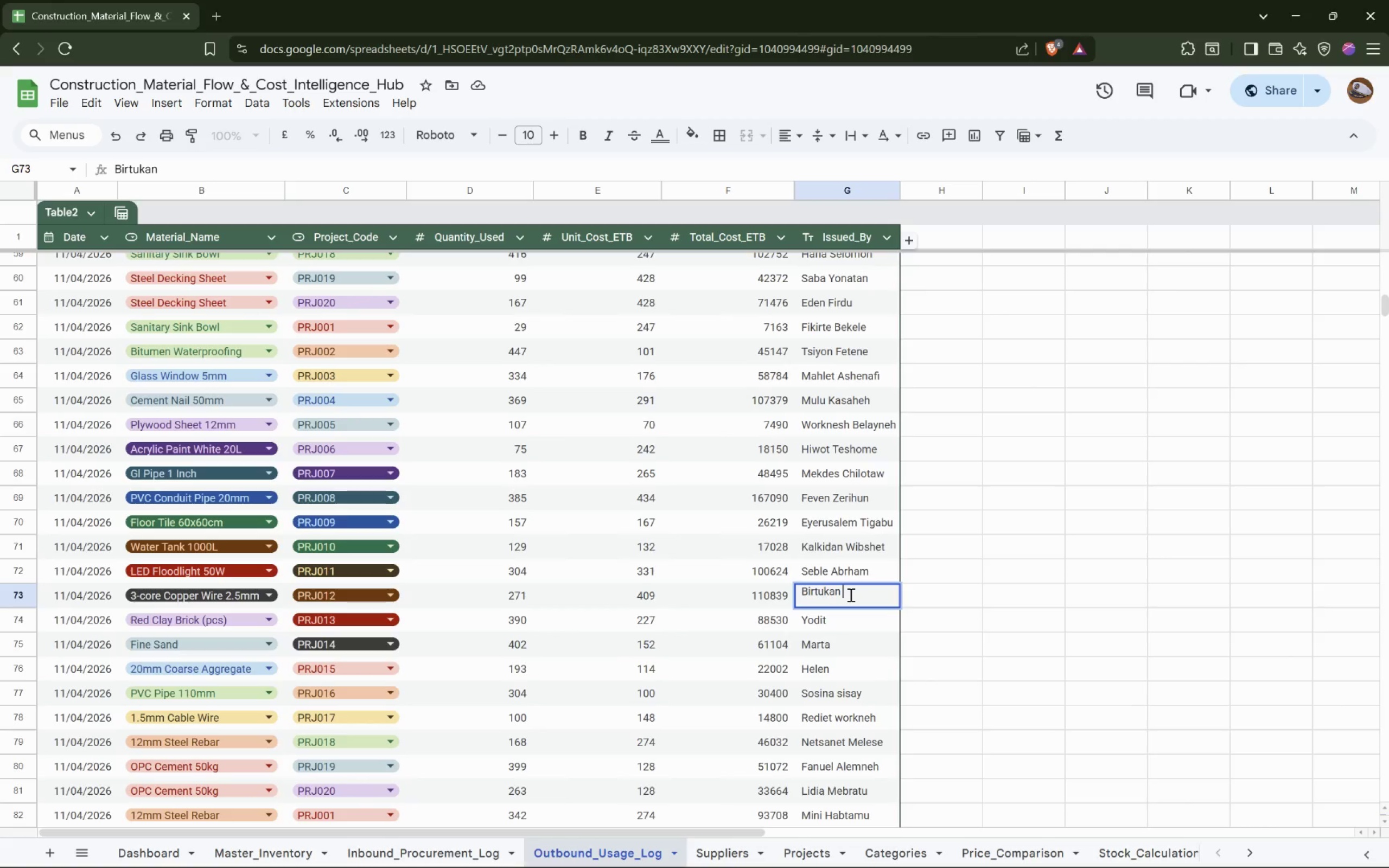 
type(Sel)
 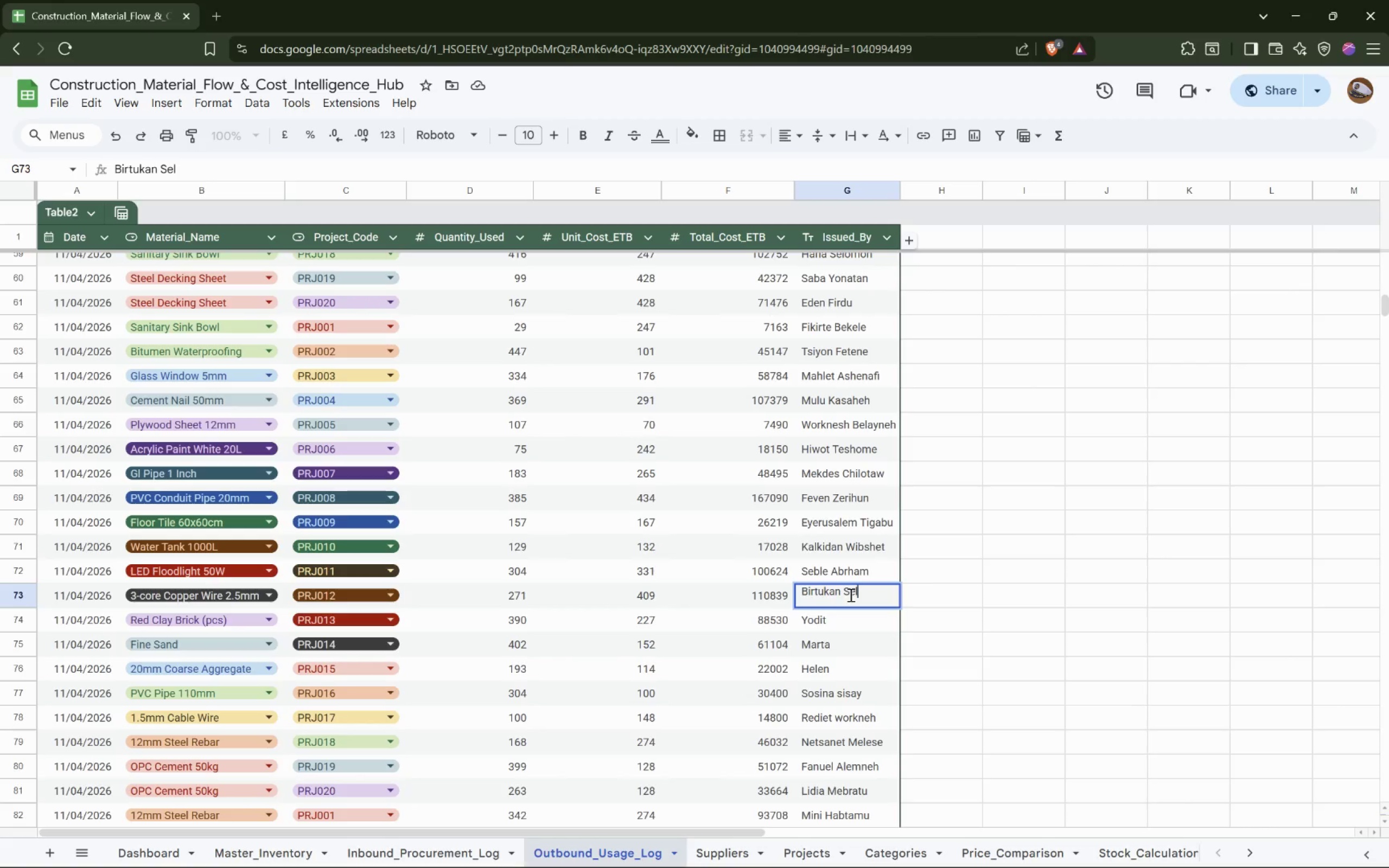 
type(emon)
 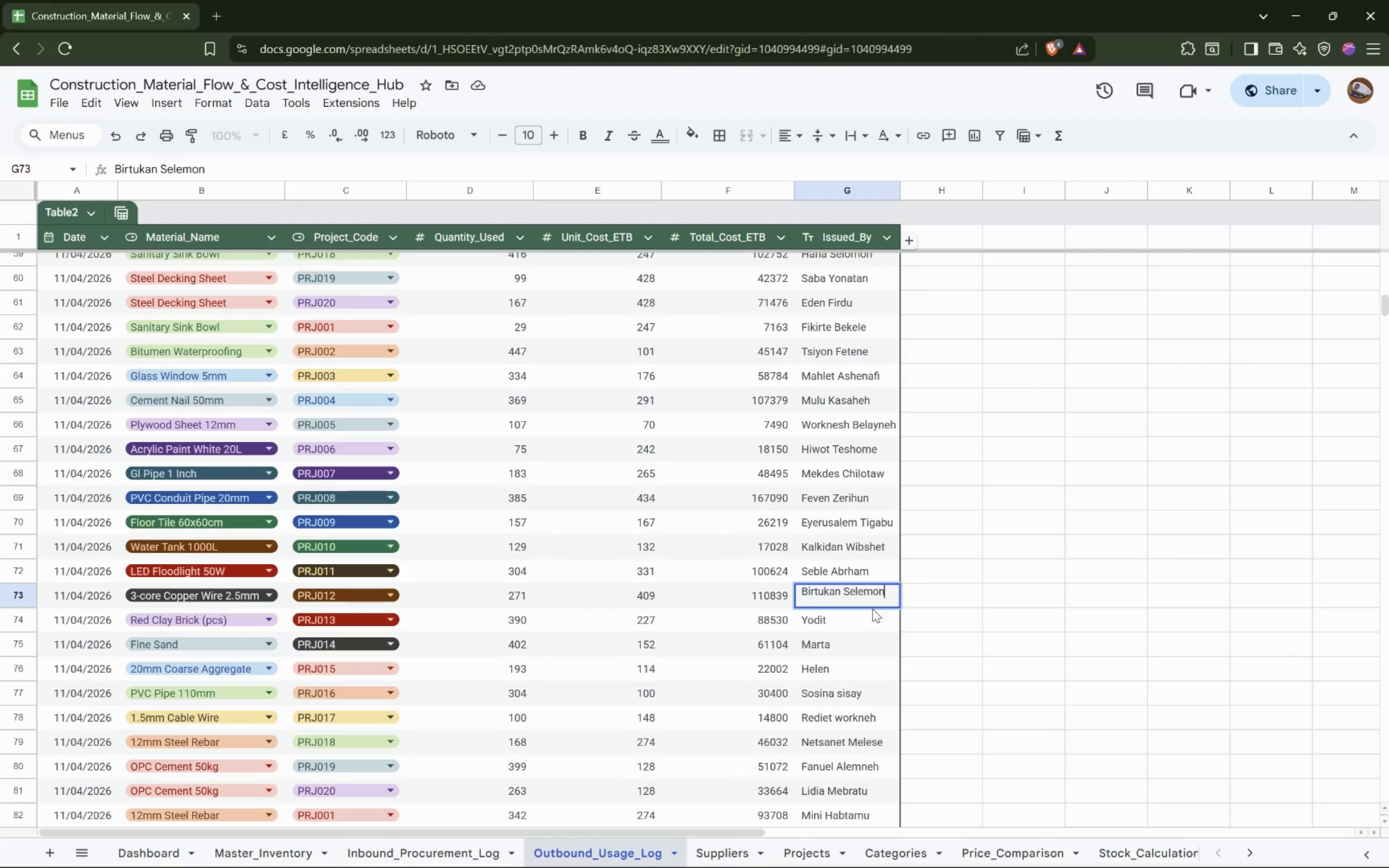 
double_click([859, 616])
 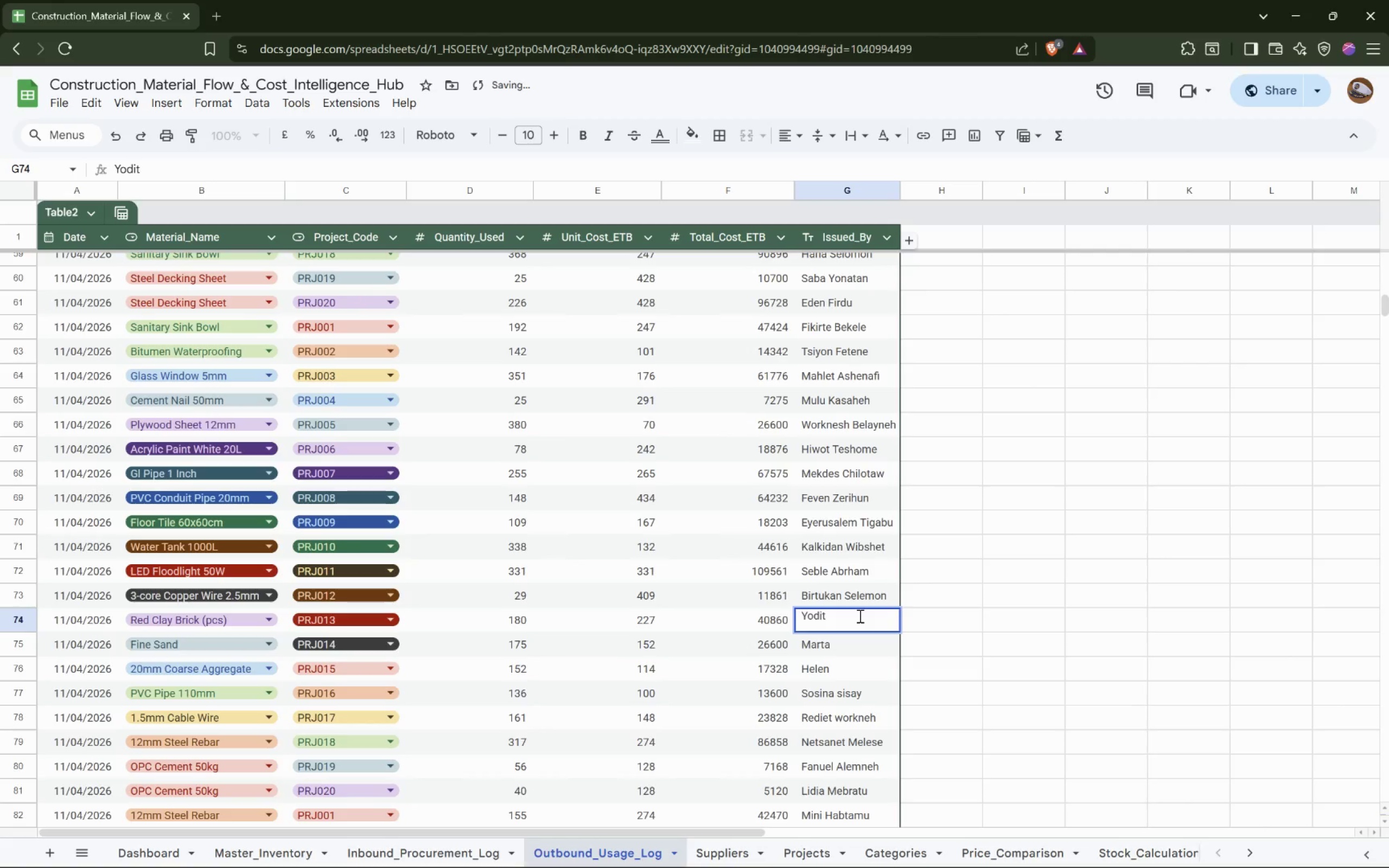 
key(Space)
 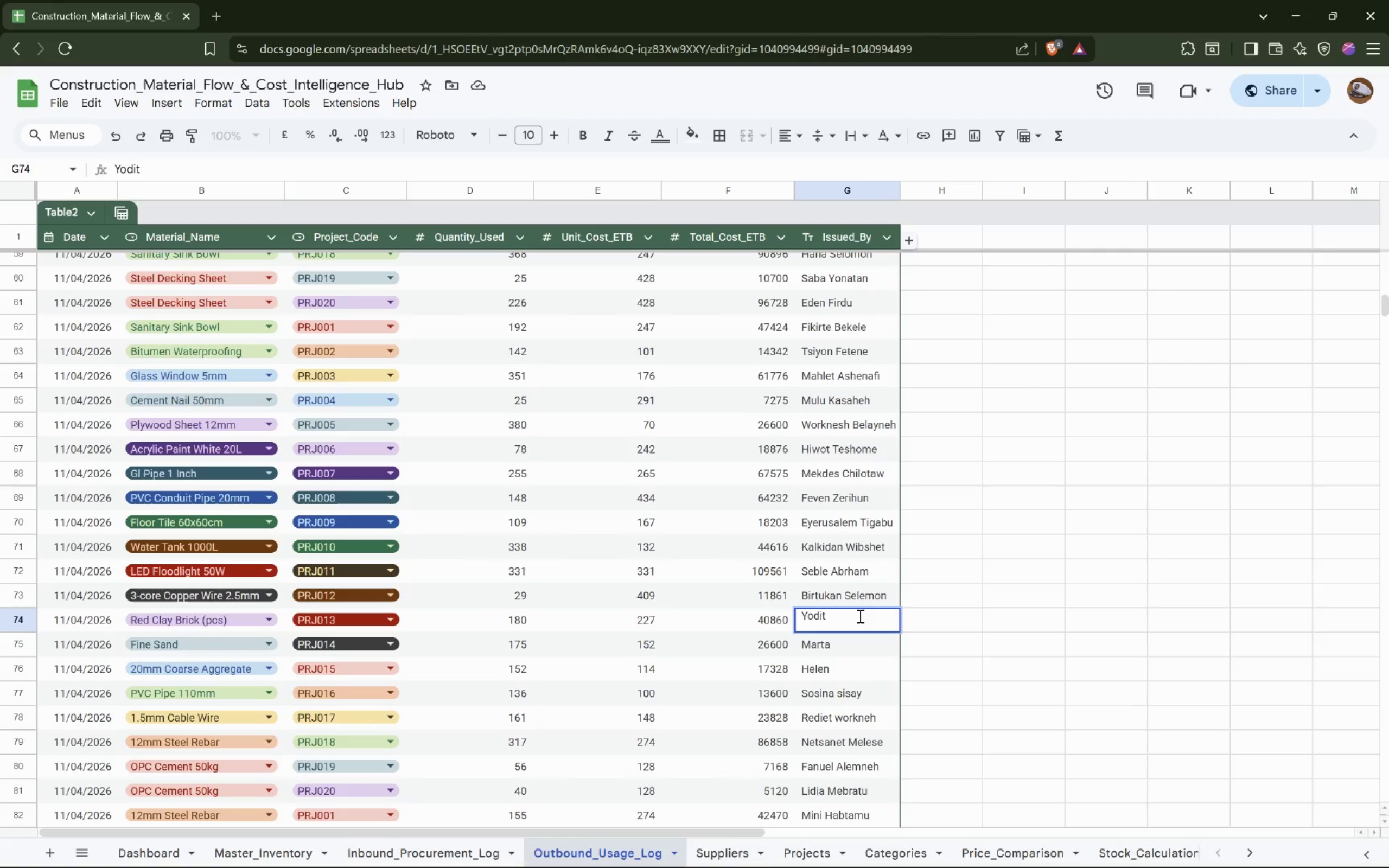 
wait(26.96)
 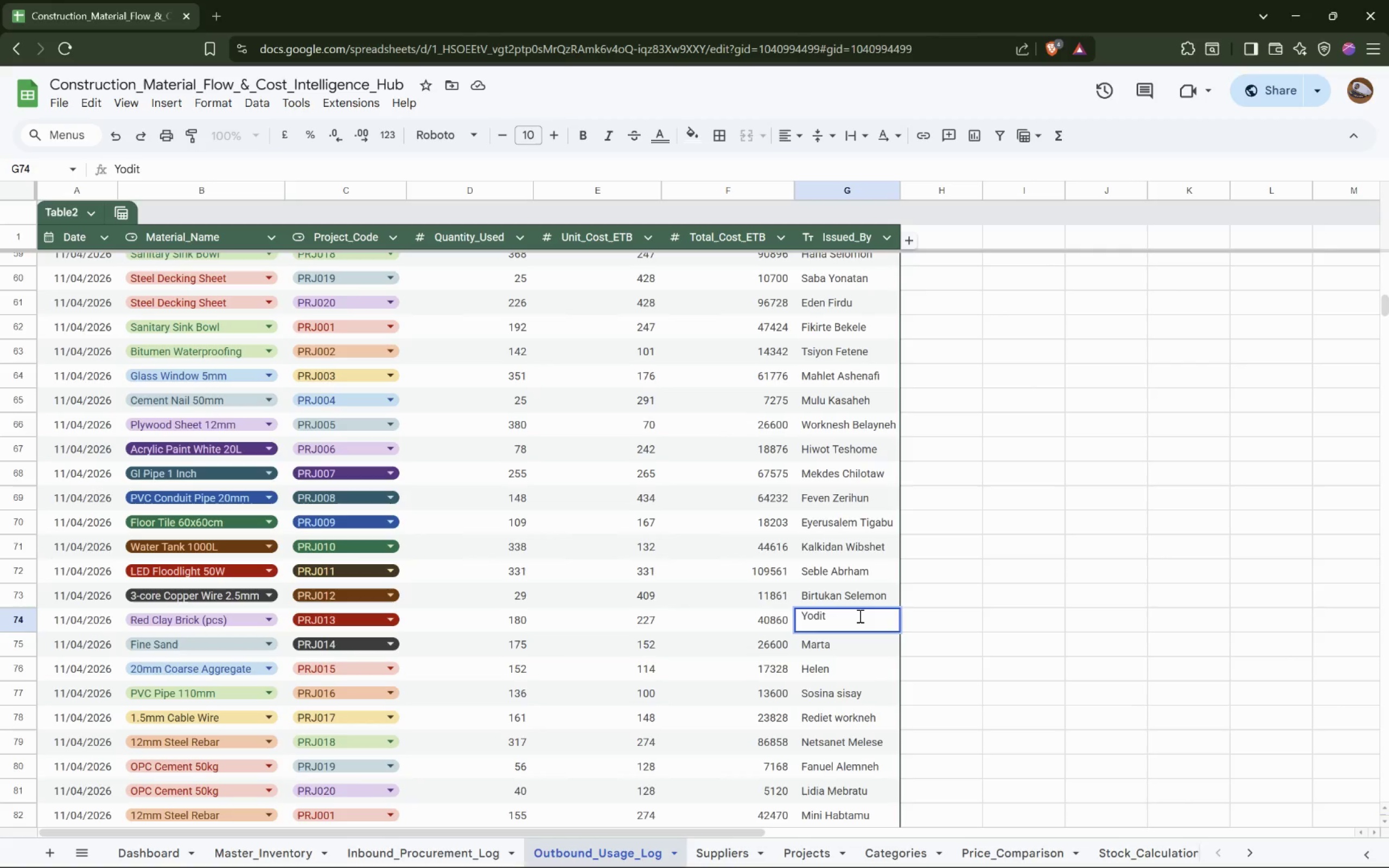 
type(s)
key(Backspace)
type(Sebsibe)
 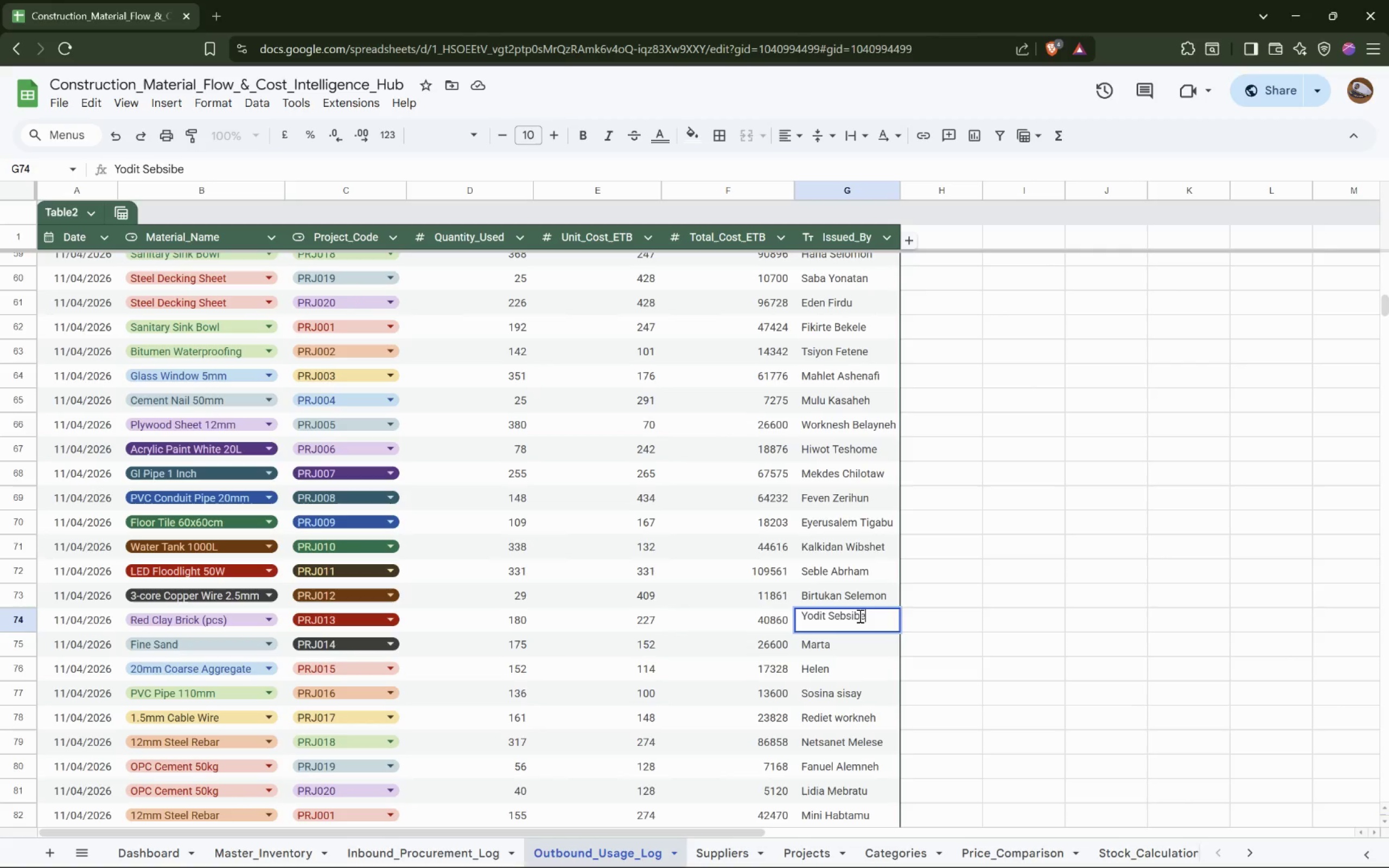 
double_click([841, 637])
 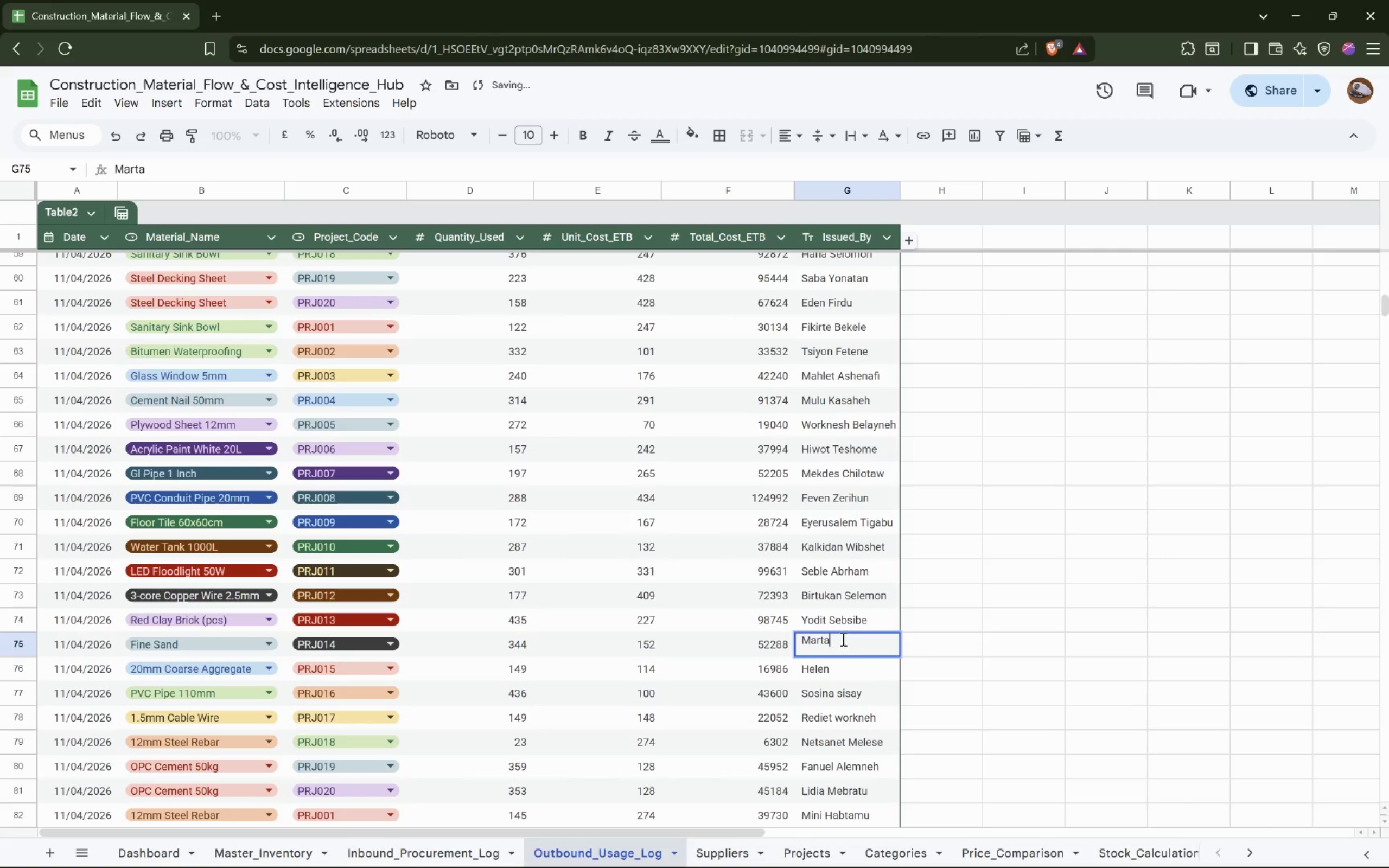 
key(Space)
 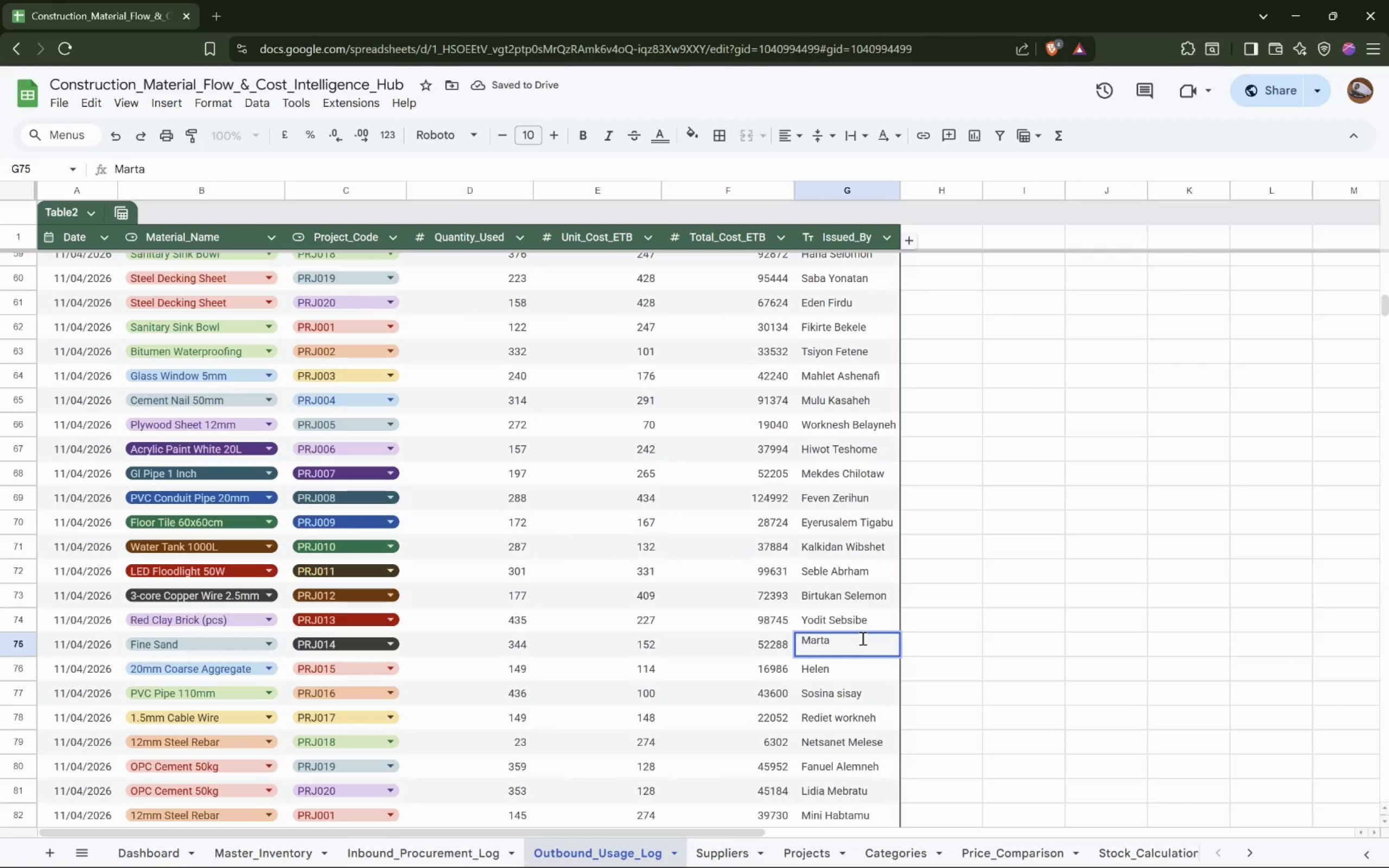 
wait(5.64)
 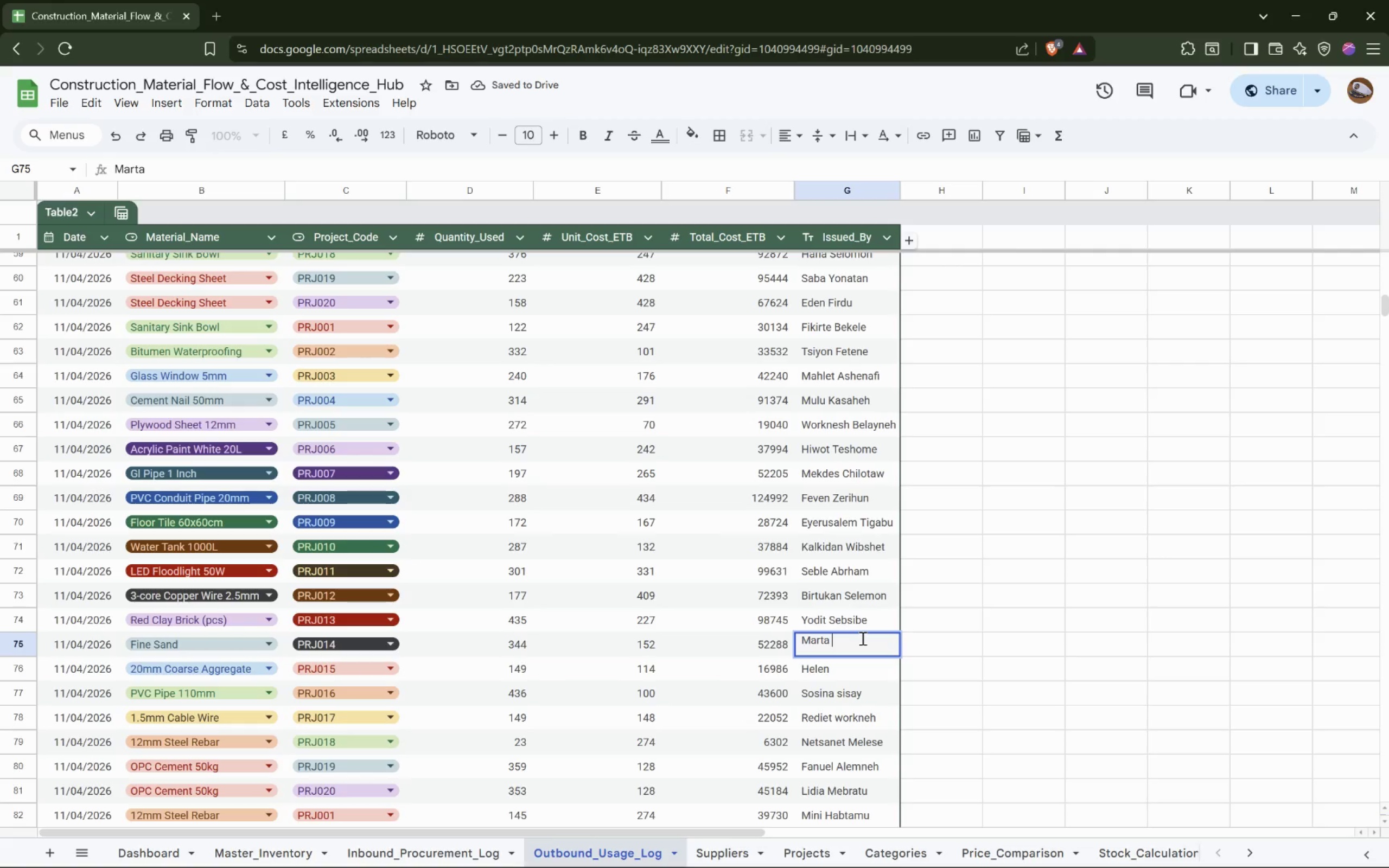 
type(Ha)
key(Backspace)
type(a)
key(Backspace)
key(Backspace)
 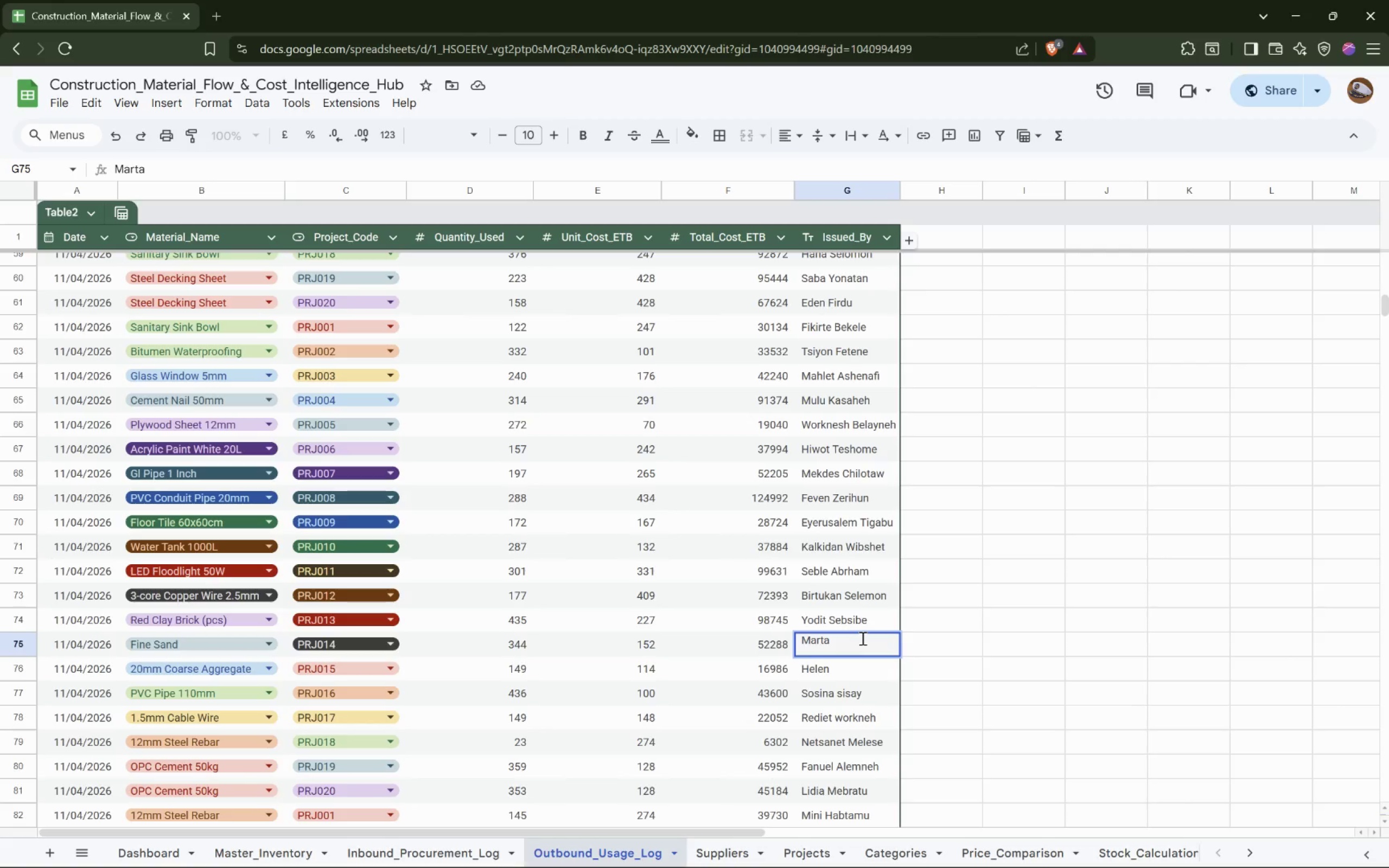 
wait(9.43)
 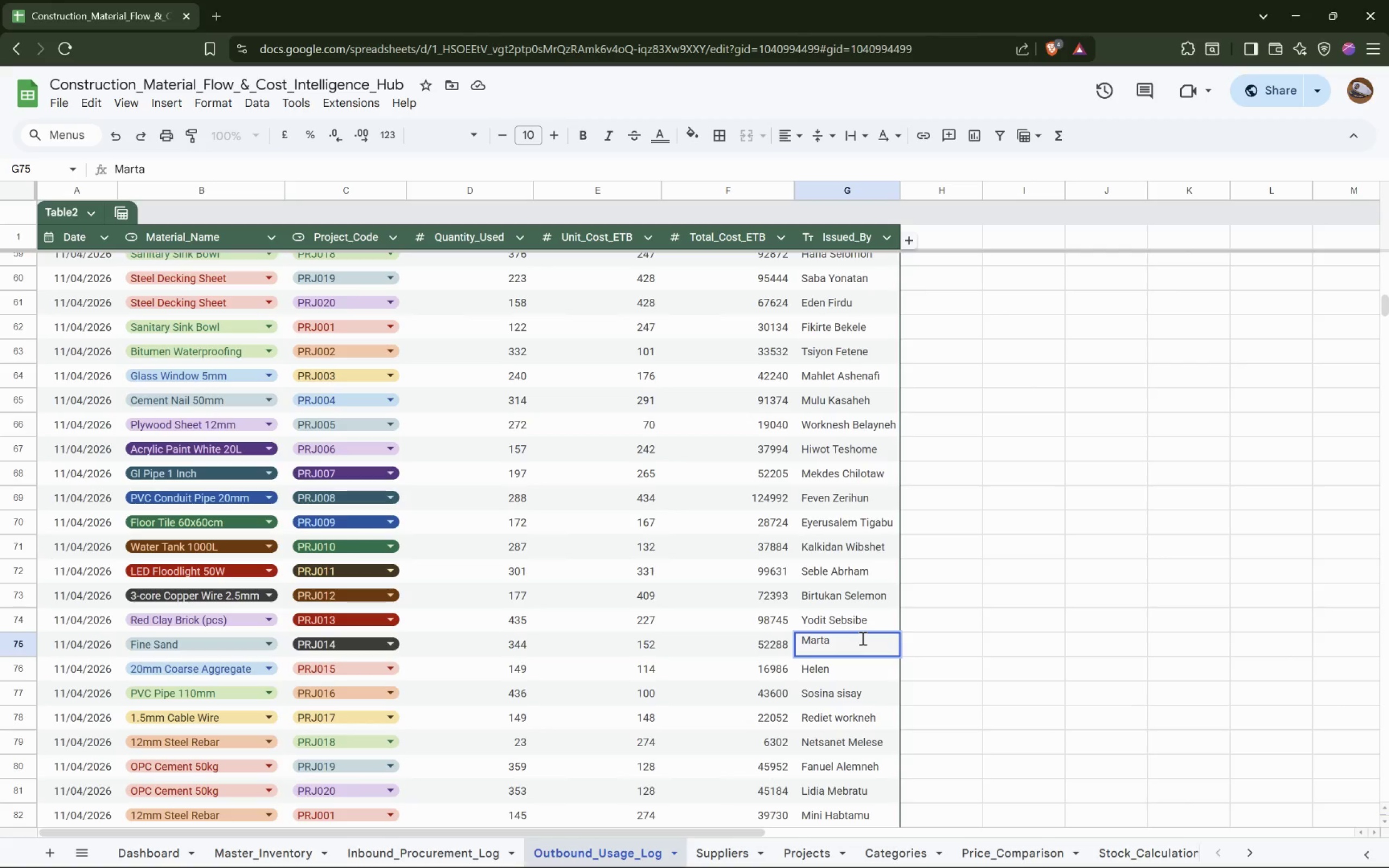 
key(Shift+L)
 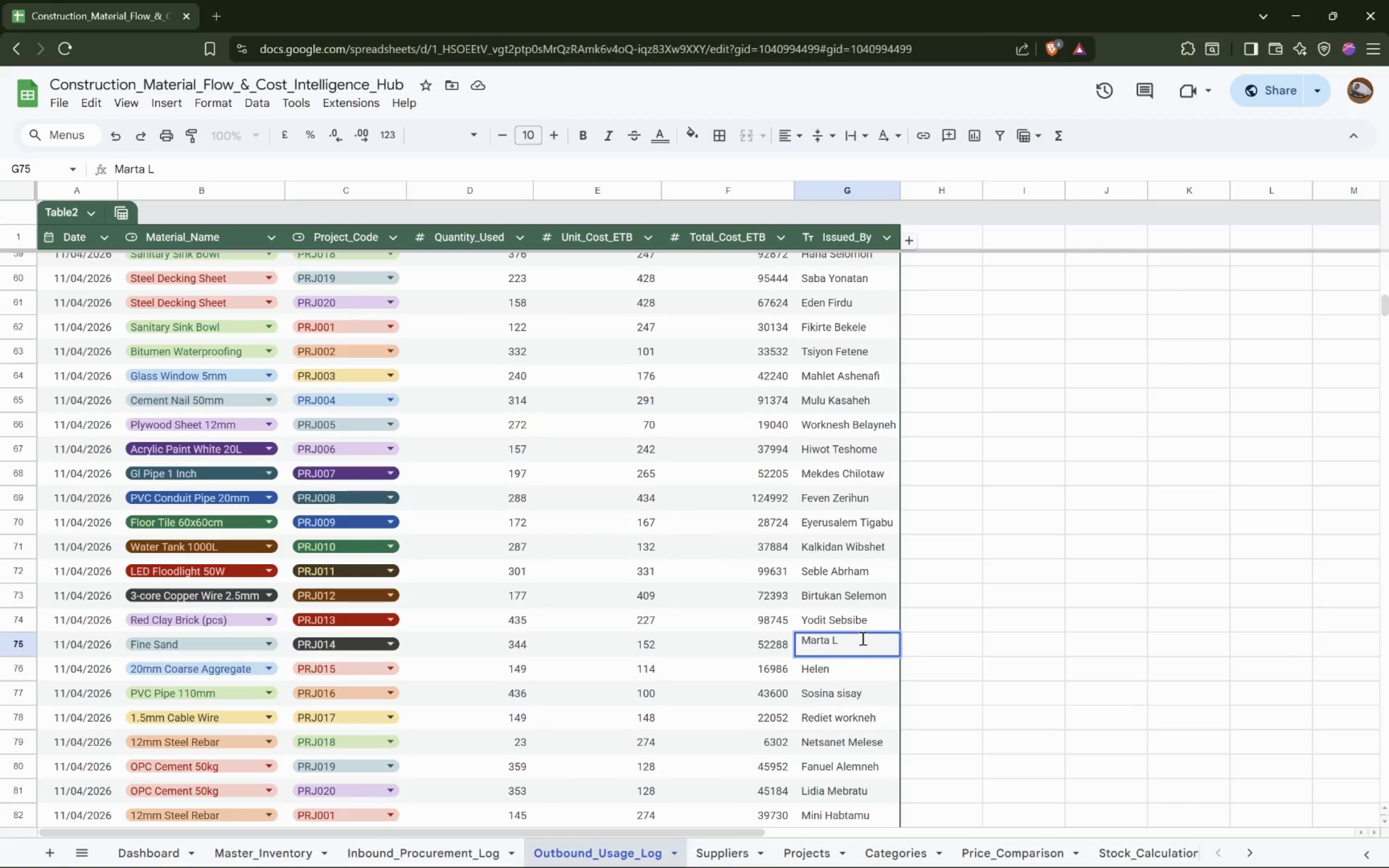 
key(E)
 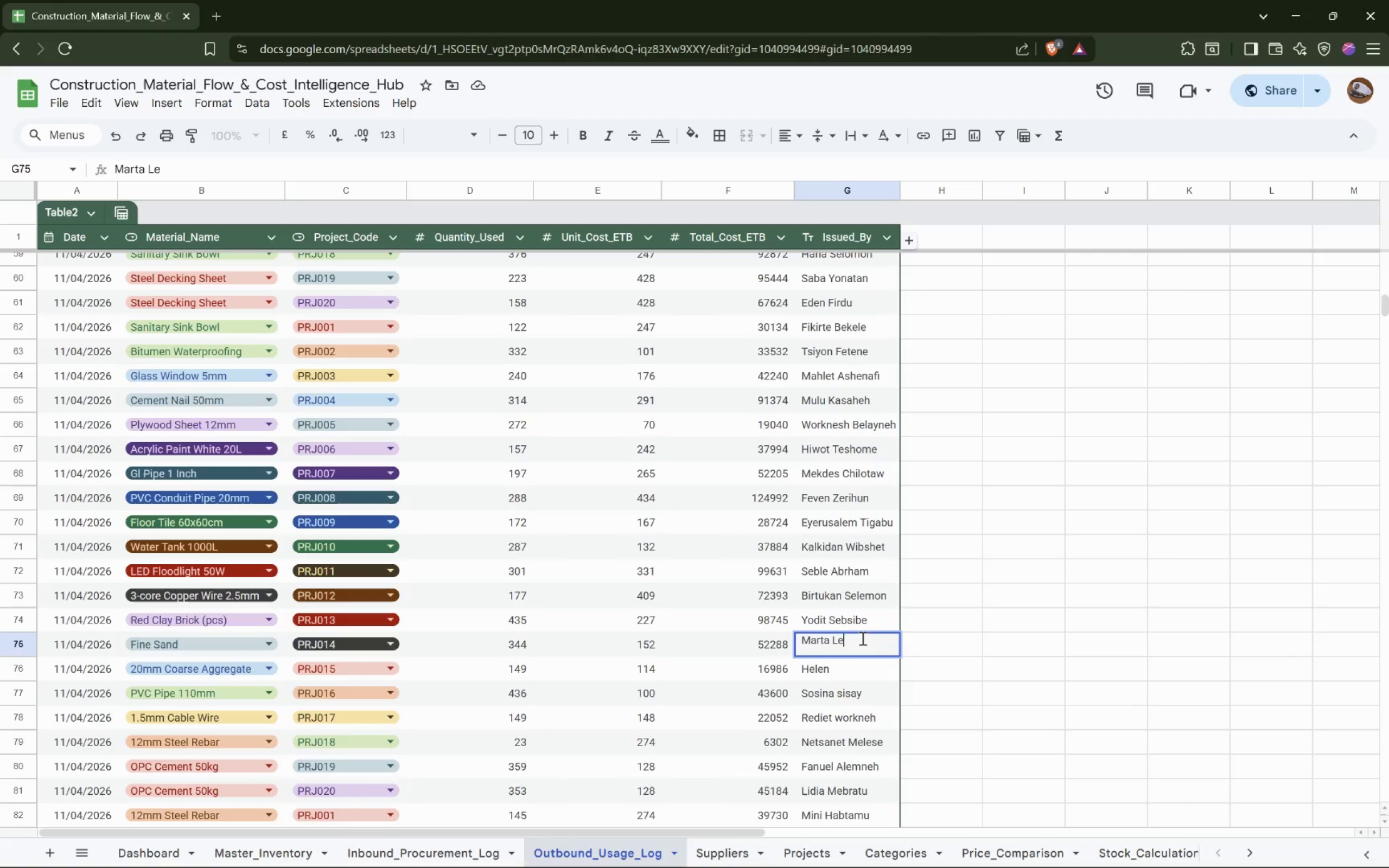 
wait(5.06)
 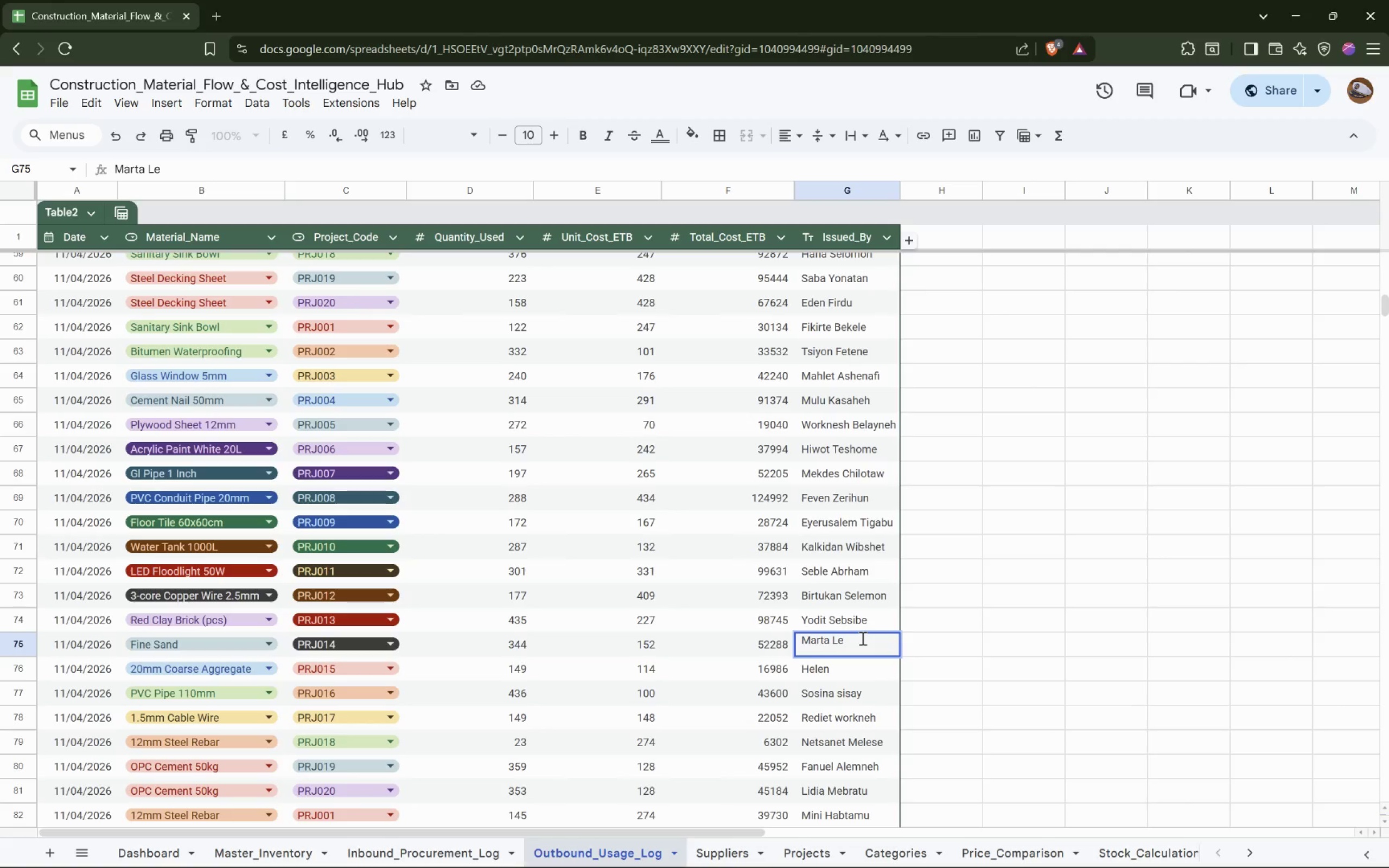 
type(gese)
 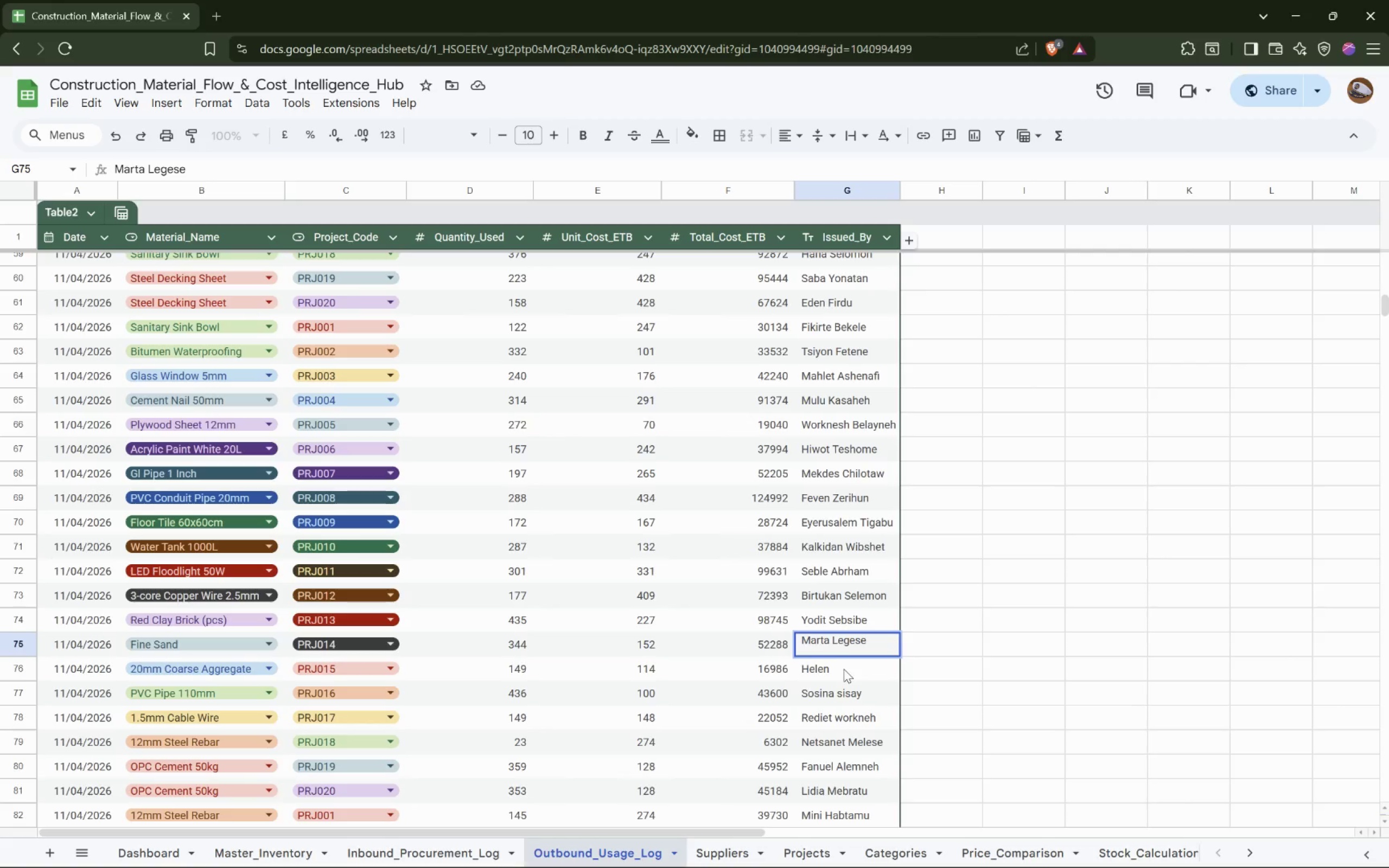 
double_click([843, 671])
 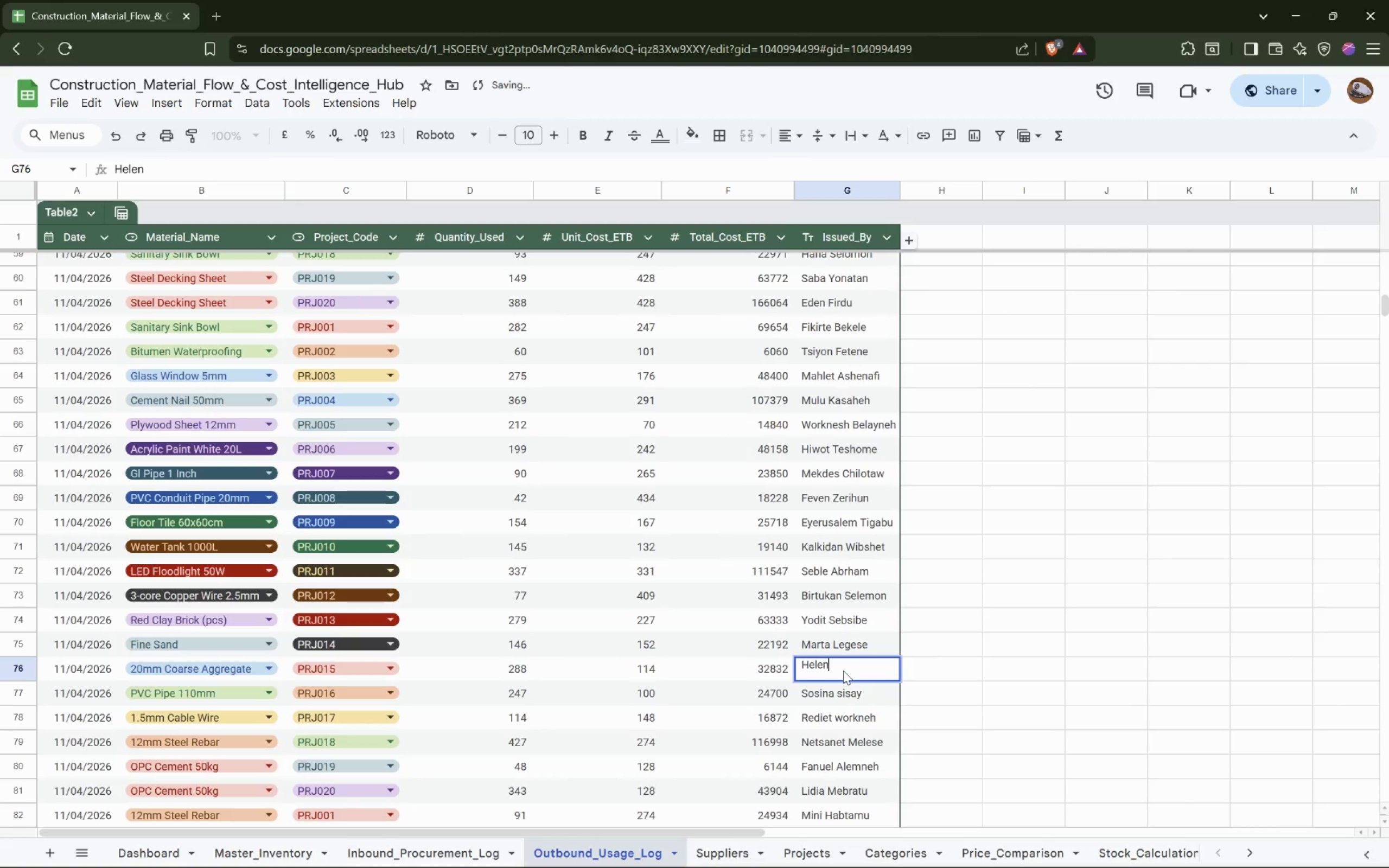 
type( aba)
key(Backspace)
key(Backspace)
key(Backspace)
type(Ashenafi)
 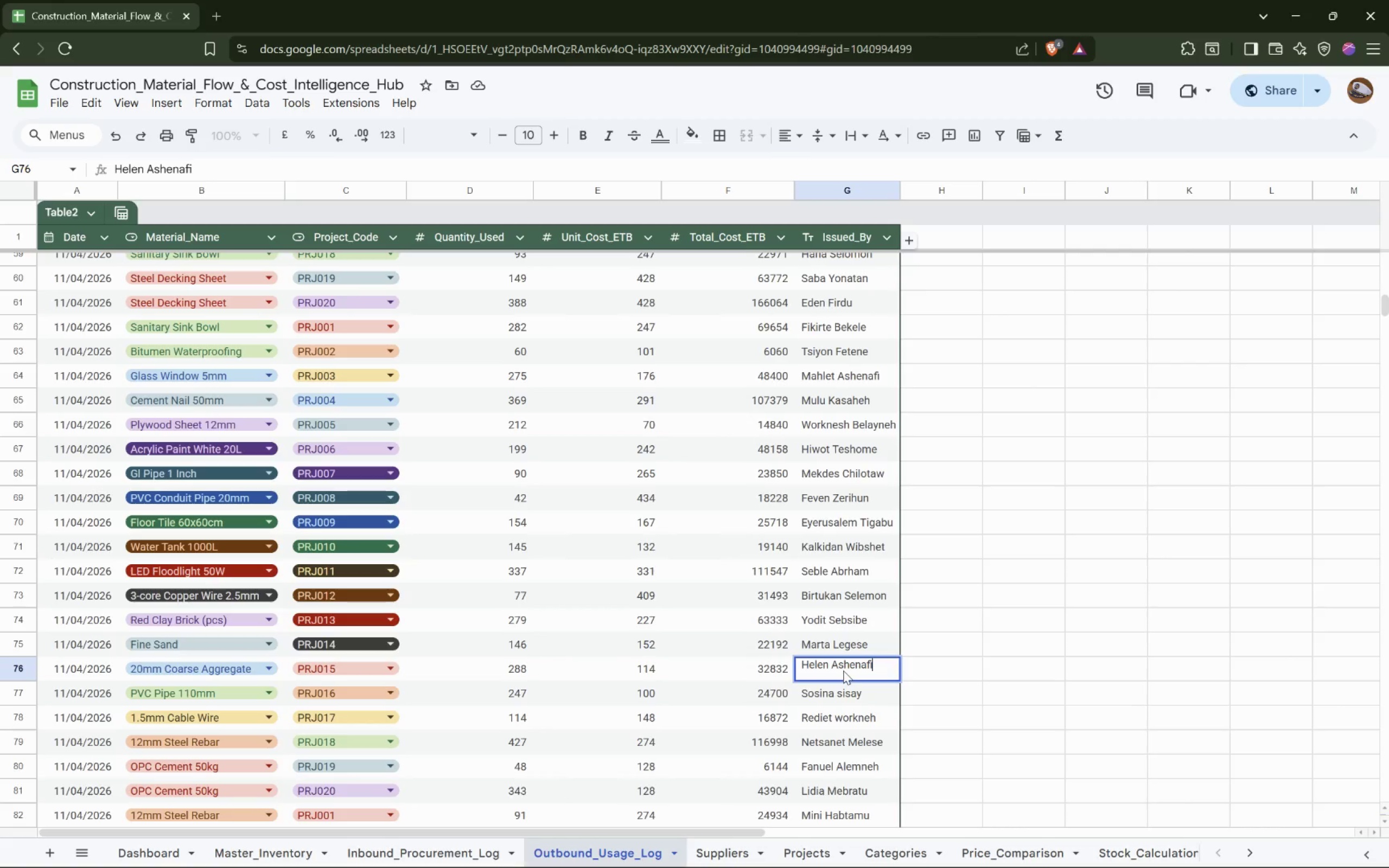 
left_click([842, 682])
 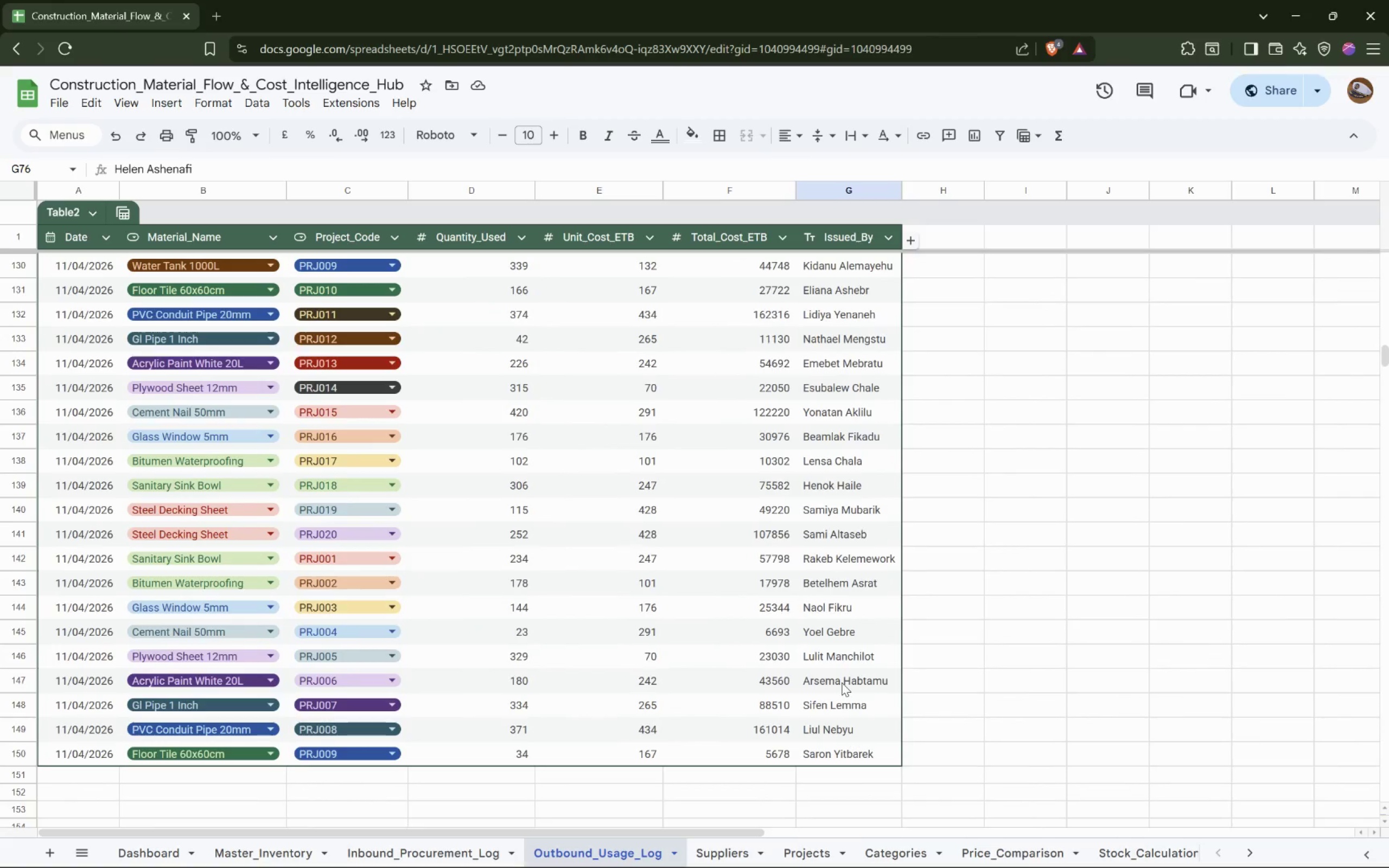 
wait(22.27)
 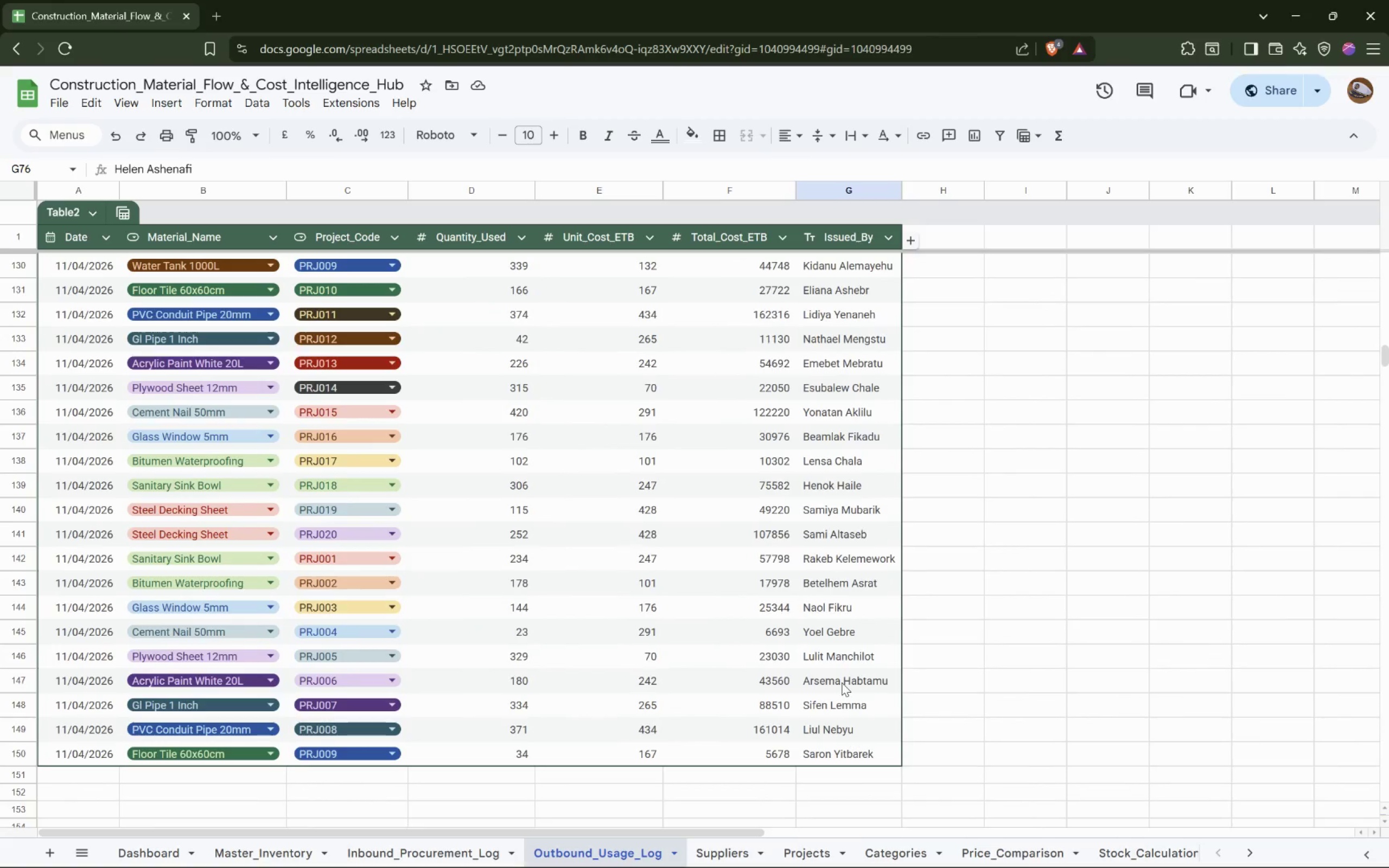 
key(Alt+AltLeft)
 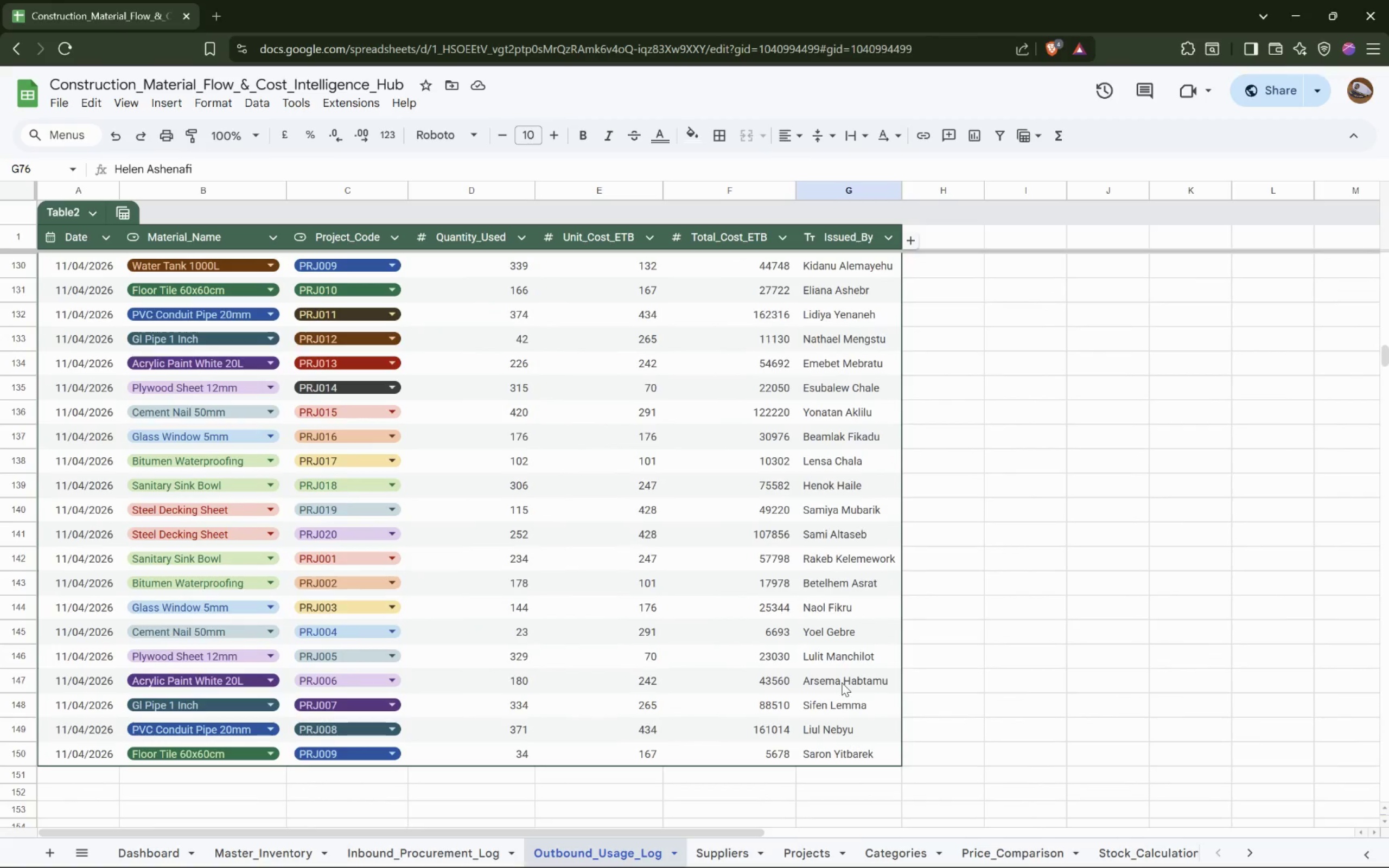 
key(Alt+Tab)